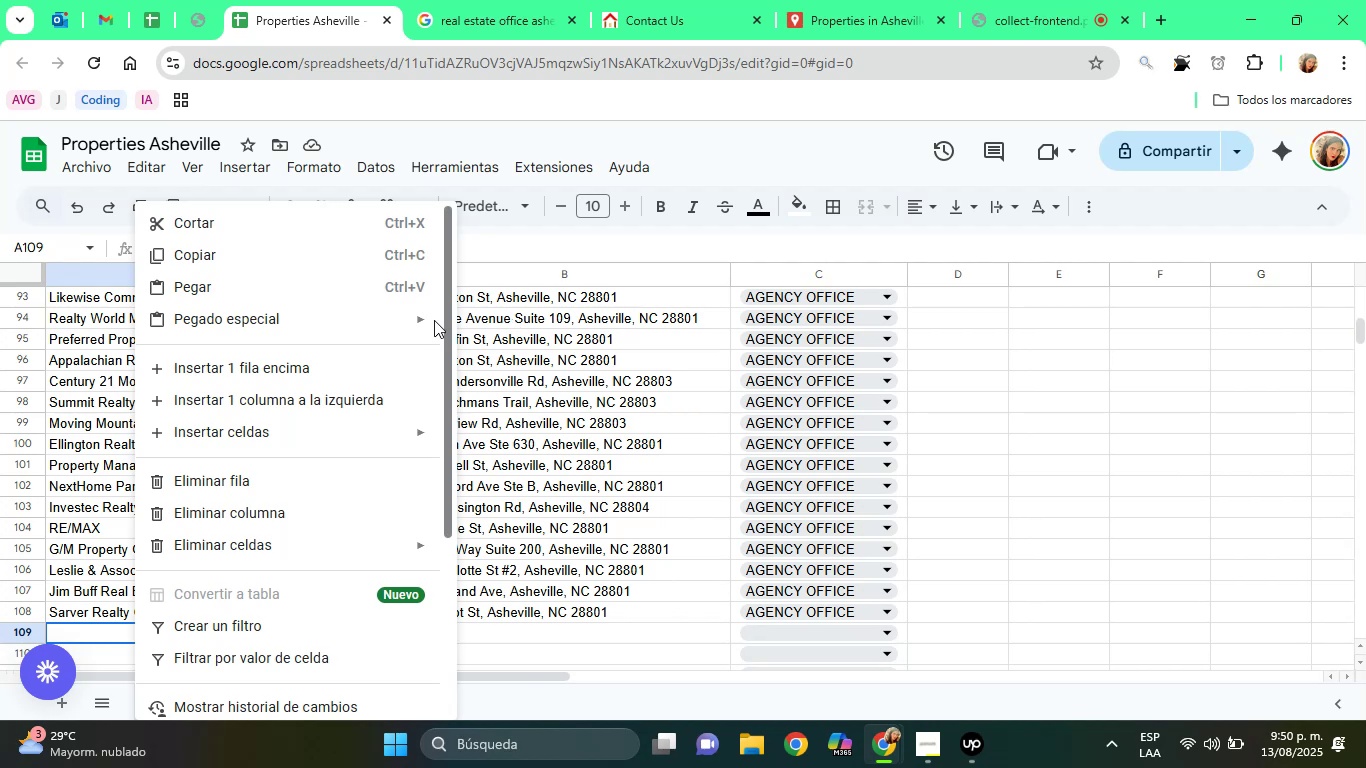 
left_click([503, 336])
 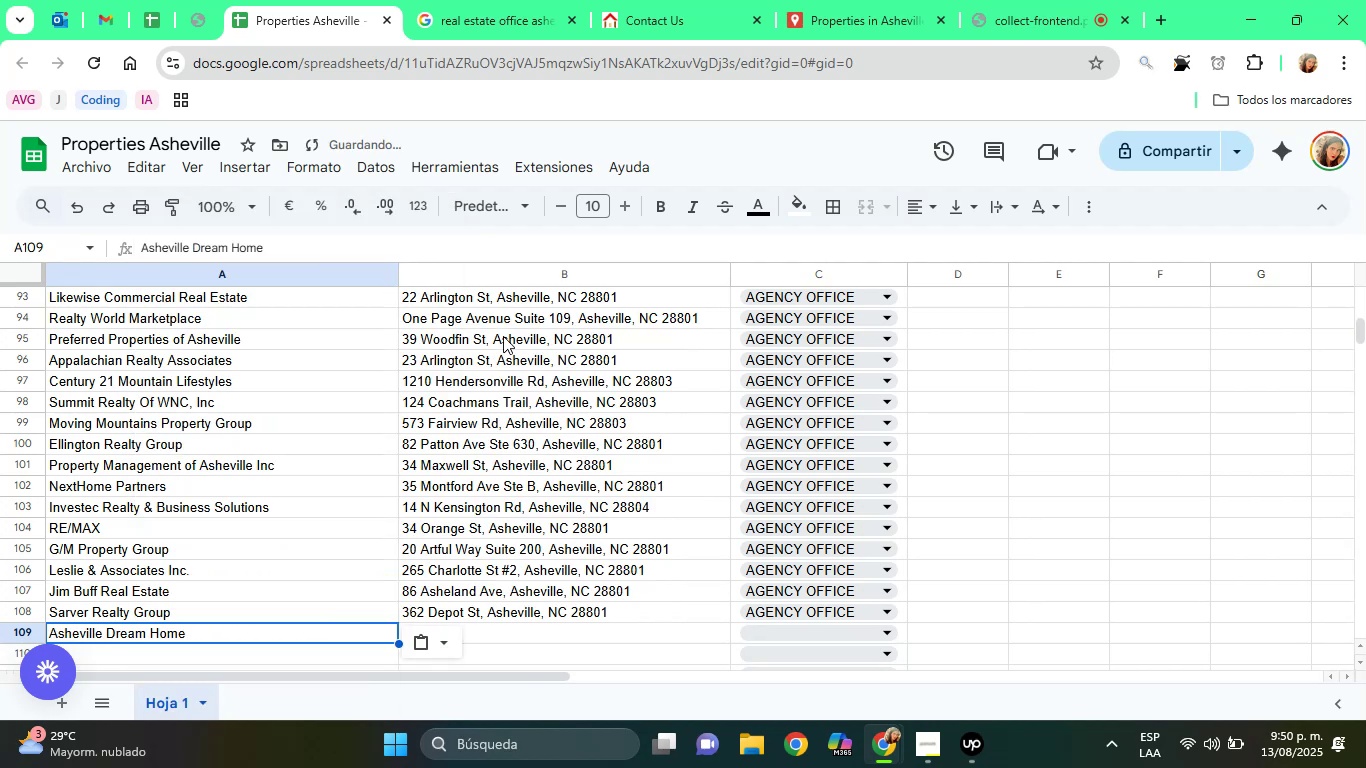 
key(ArrowRight)
 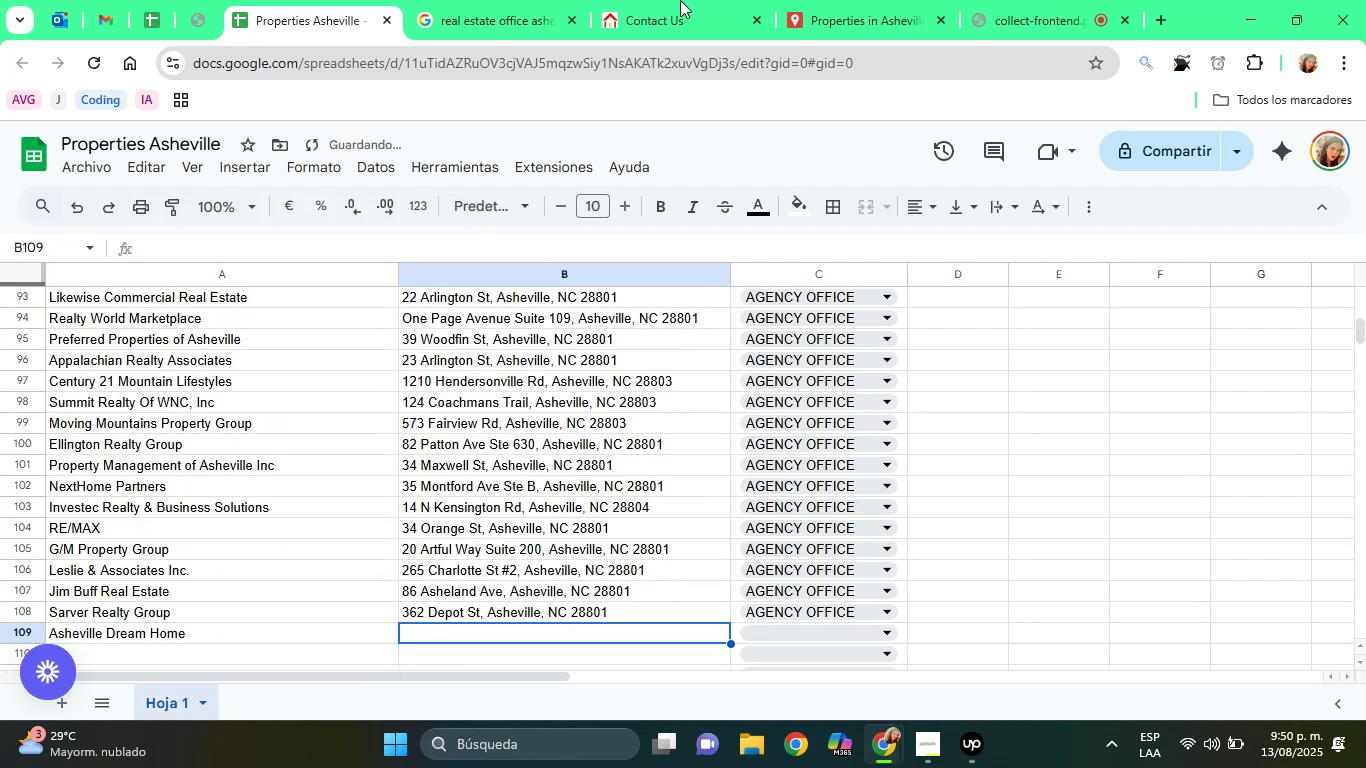 
left_click([680, 0])
 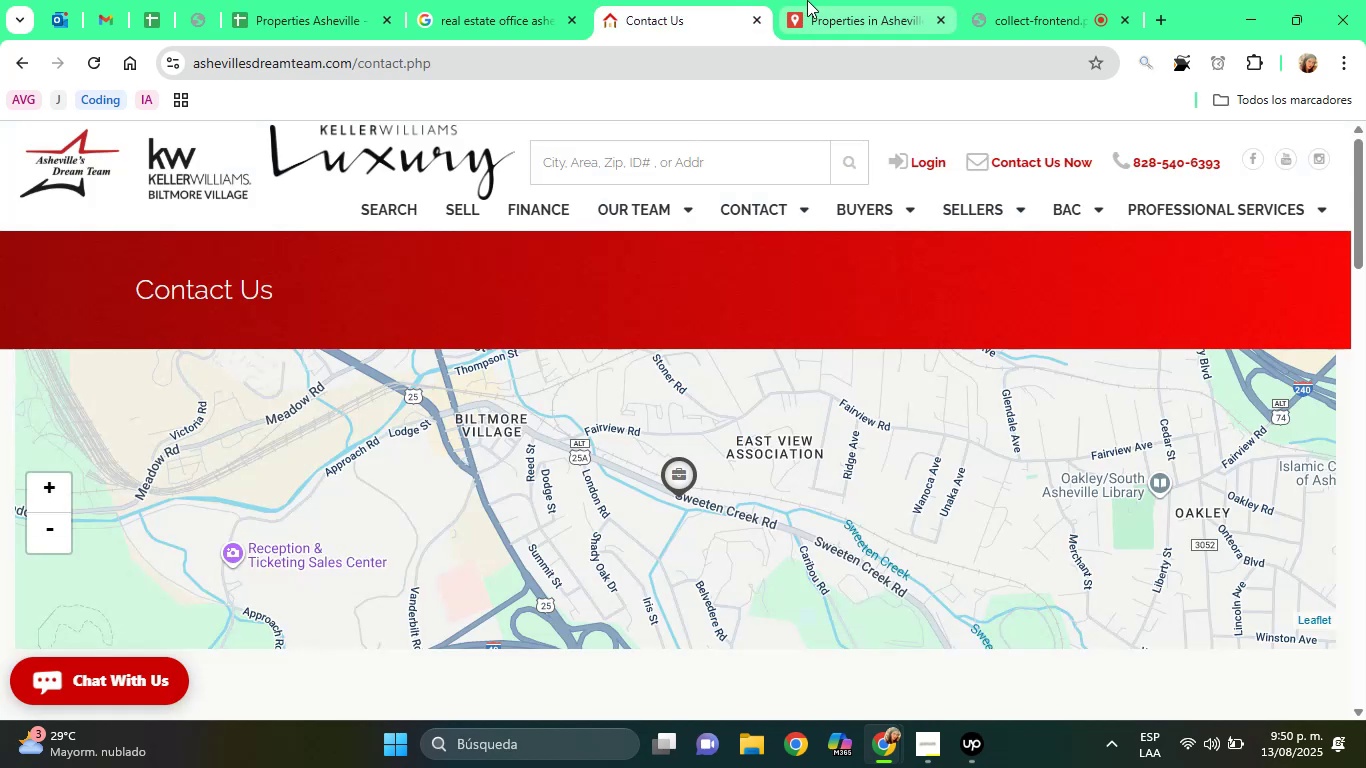 
left_click([807, 0])
 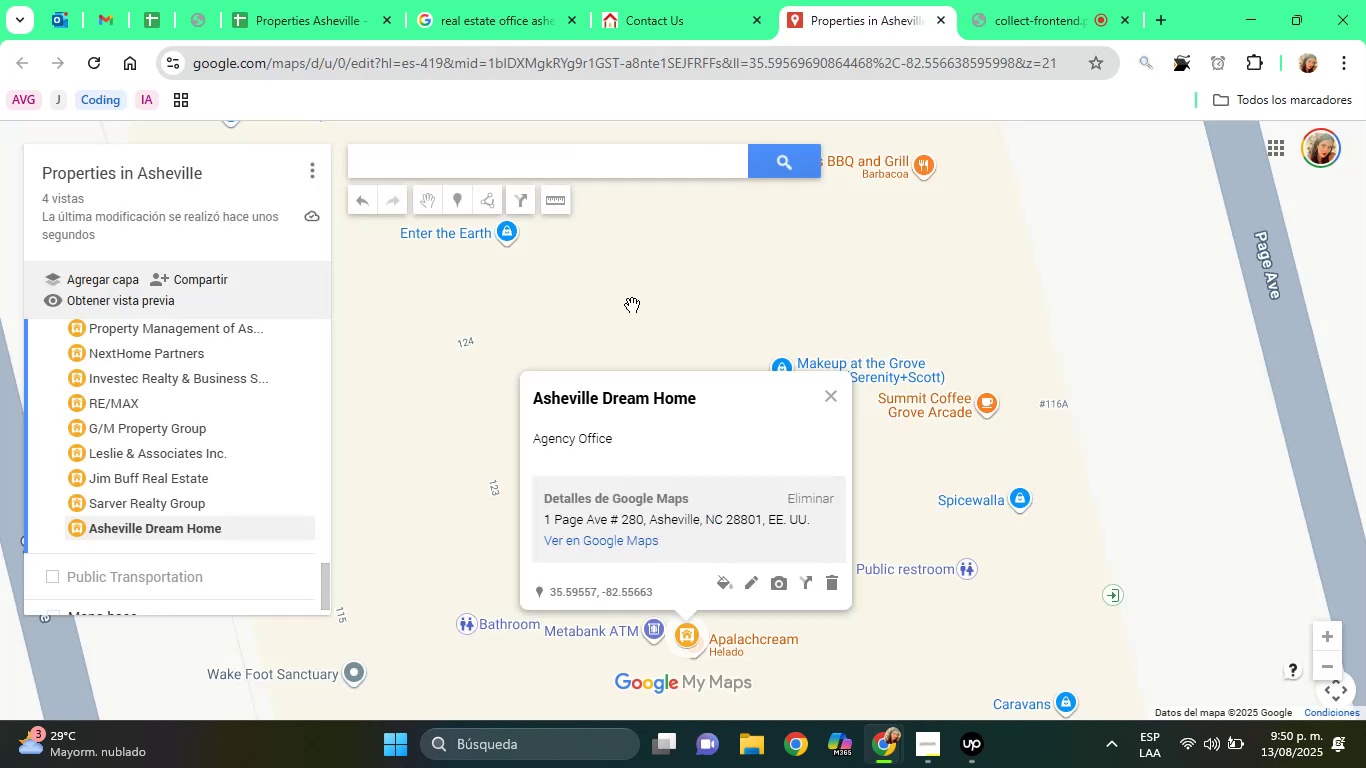 
left_click([647, 0])
 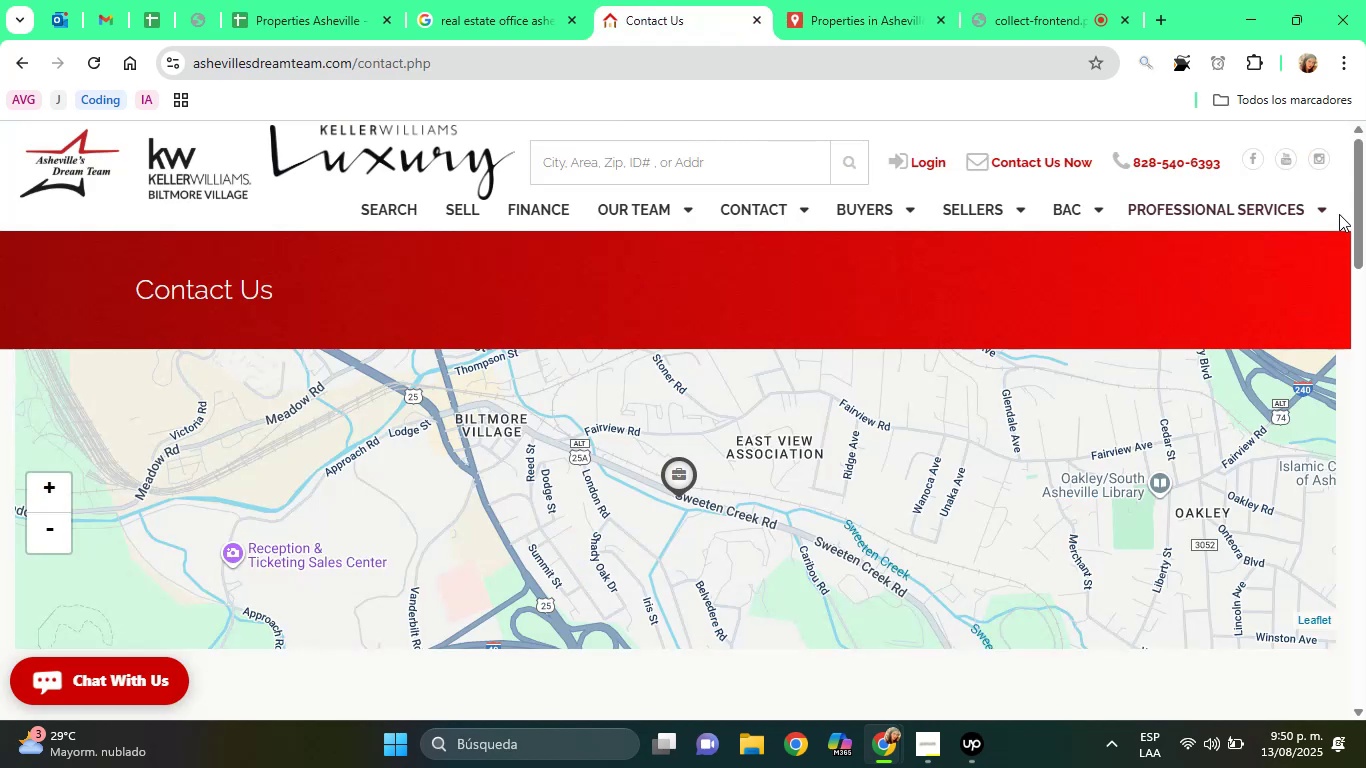 
left_click_drag(start_coordinate=[1365, 209], to_coordinate=[1362, 231])
 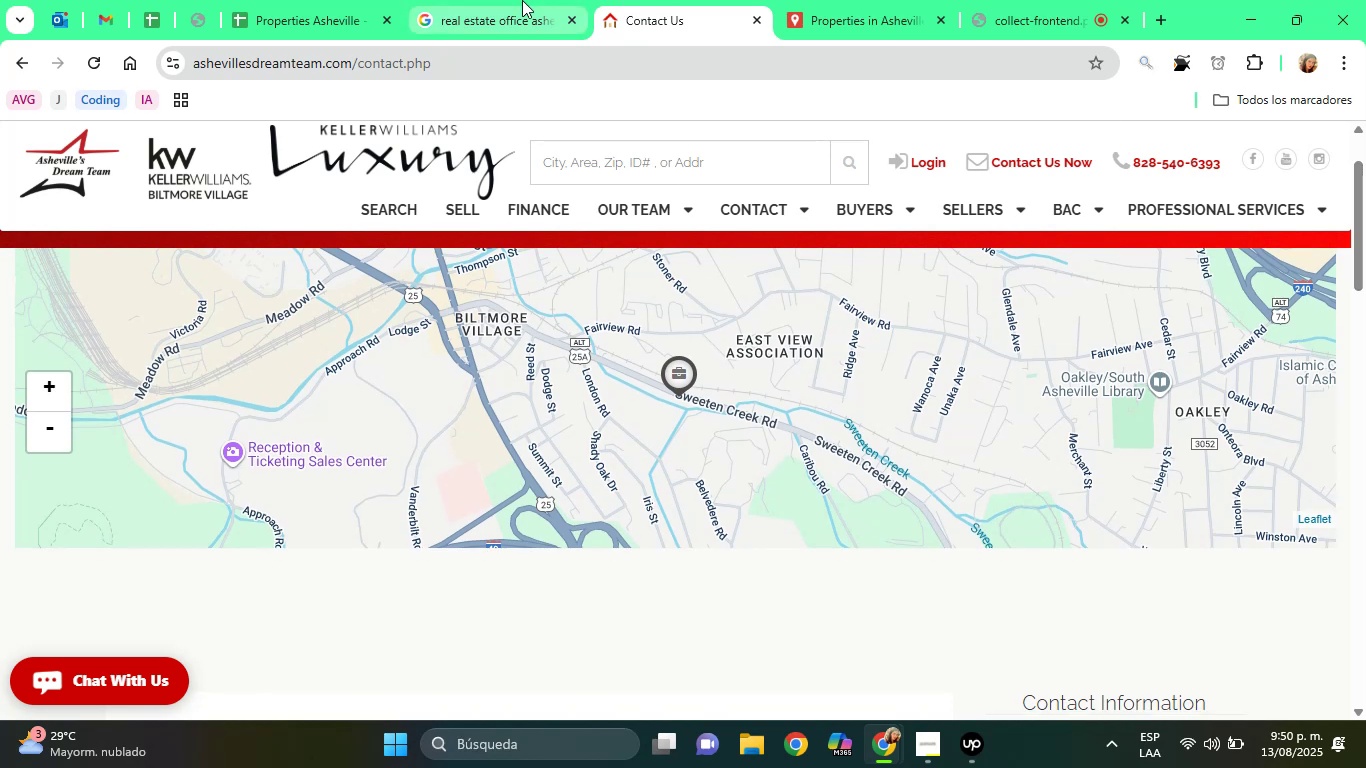 
left_click([522, 0])
 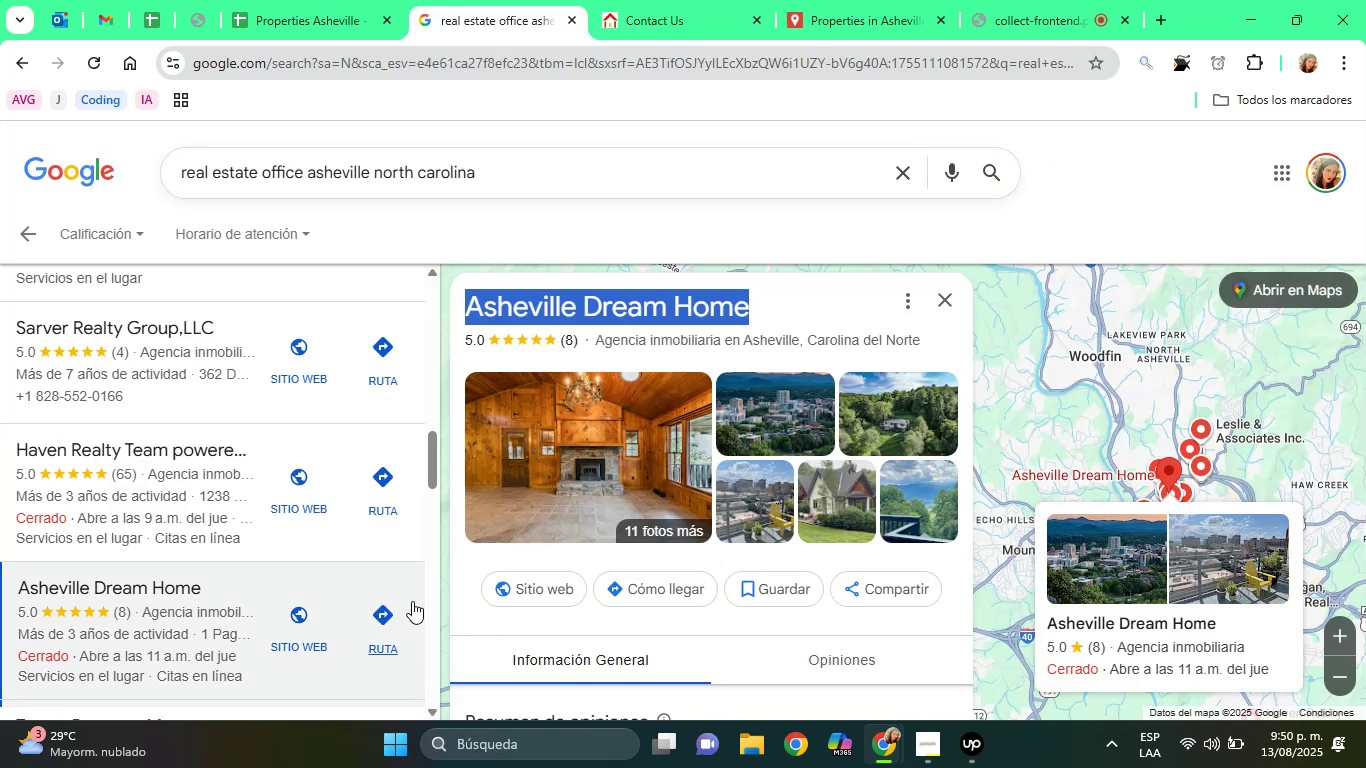 
left_click([469, 603])
 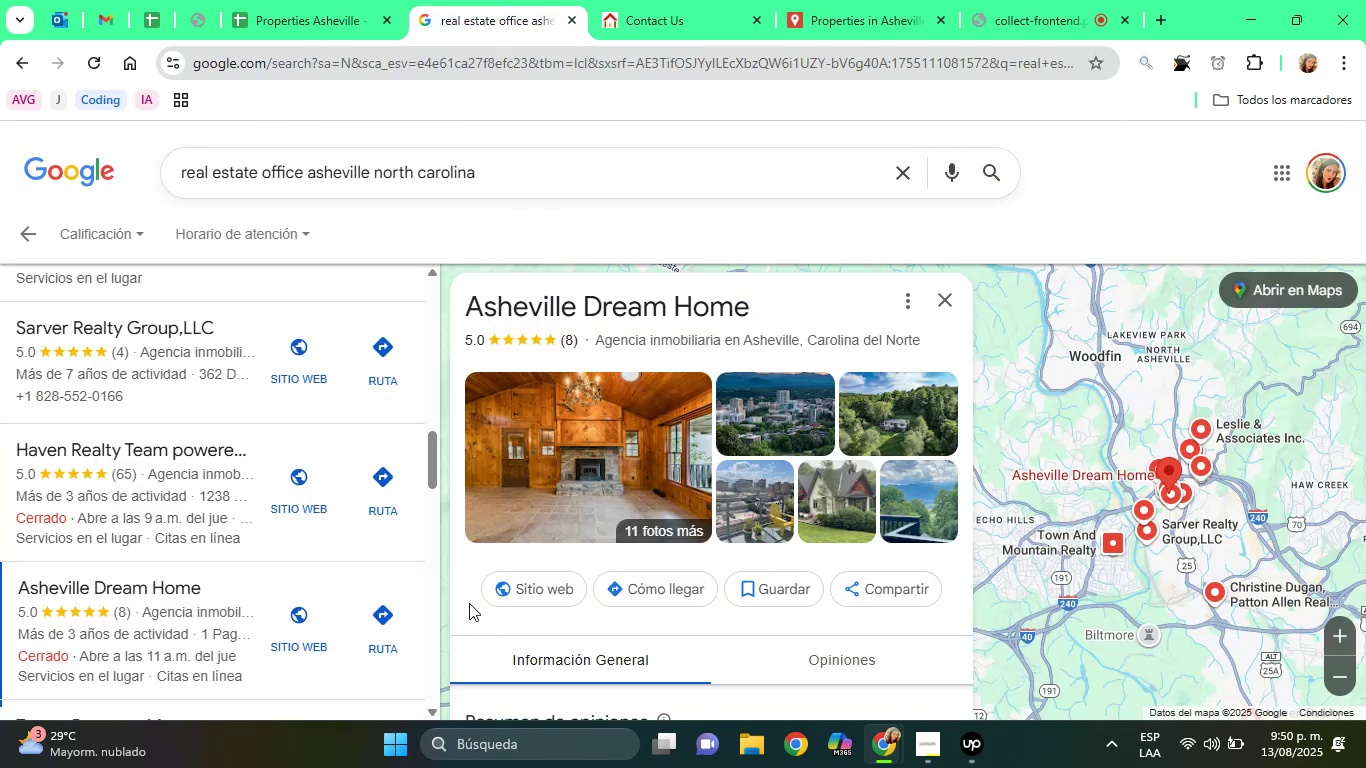 
key(ArrowDown)
 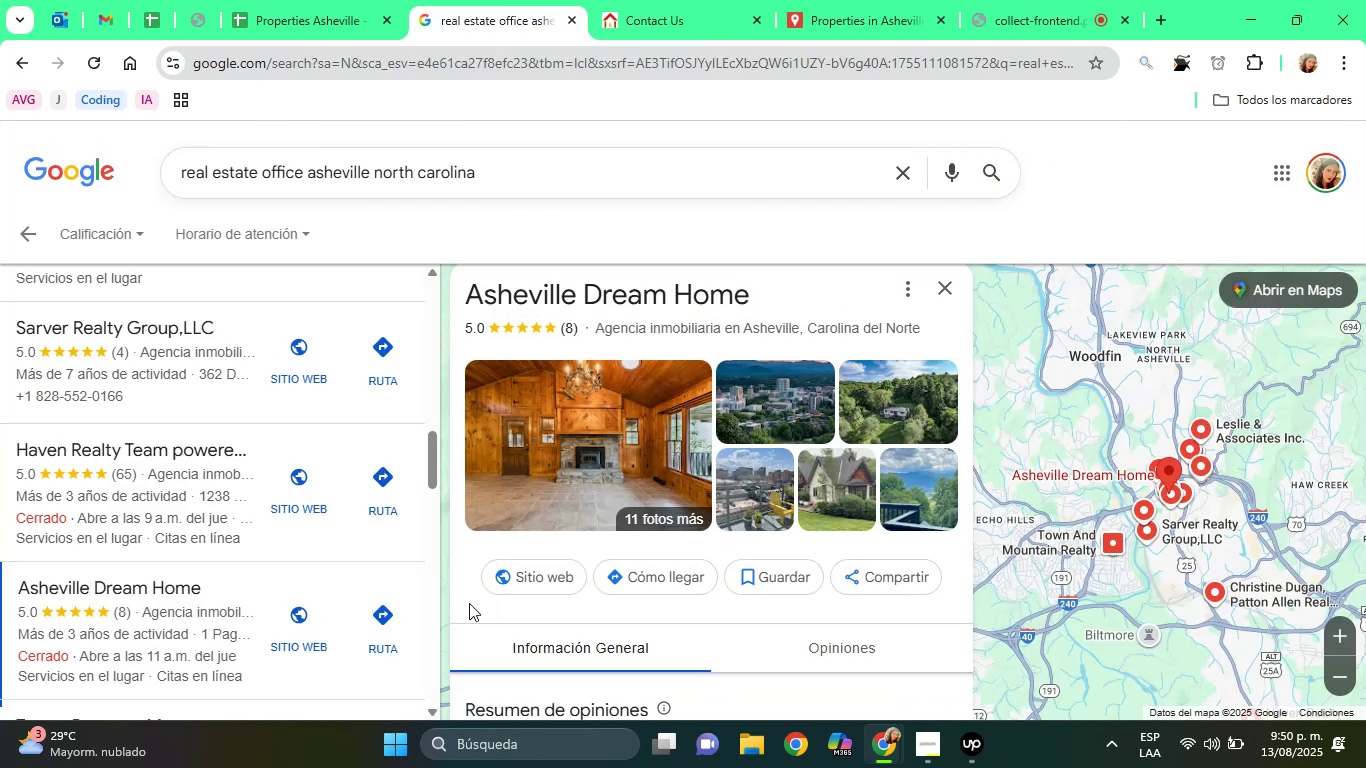 
key(ArrowDown)
 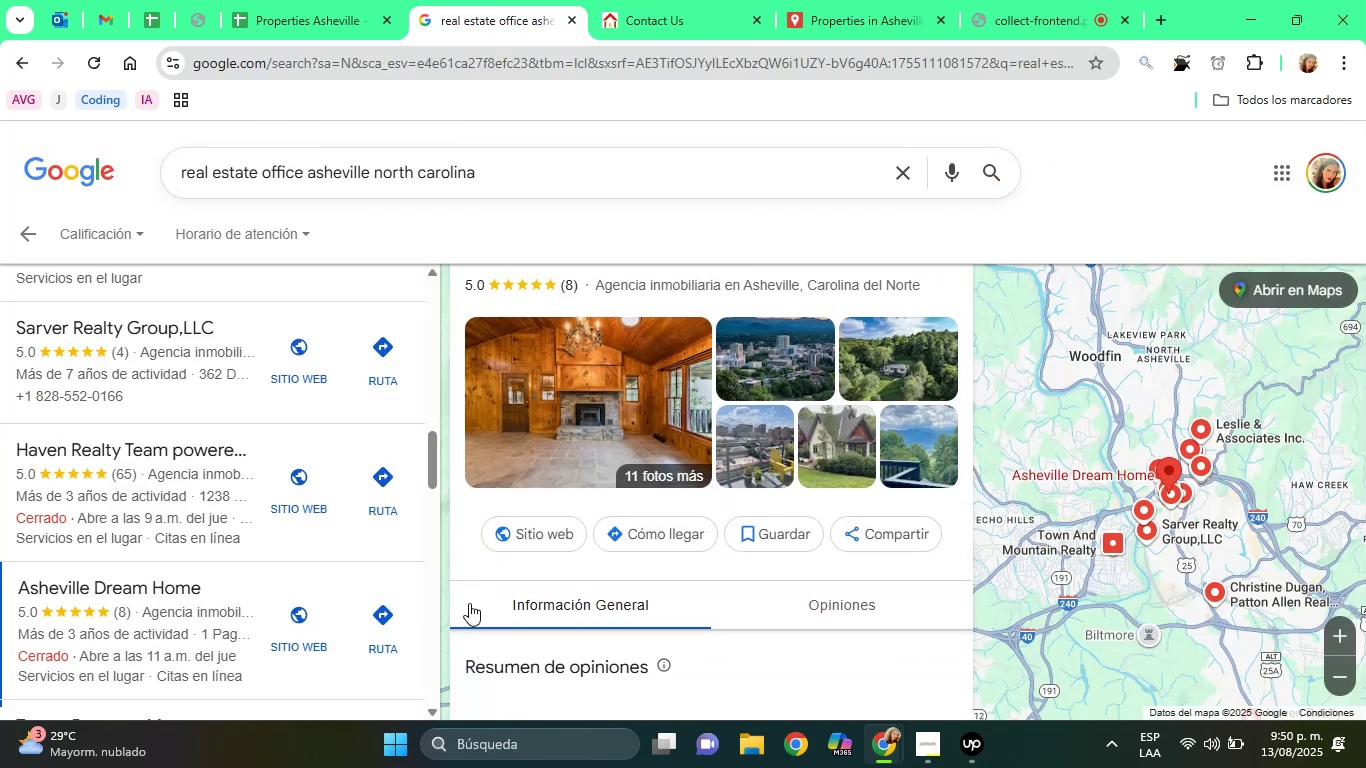 
key(ArrowDown)
 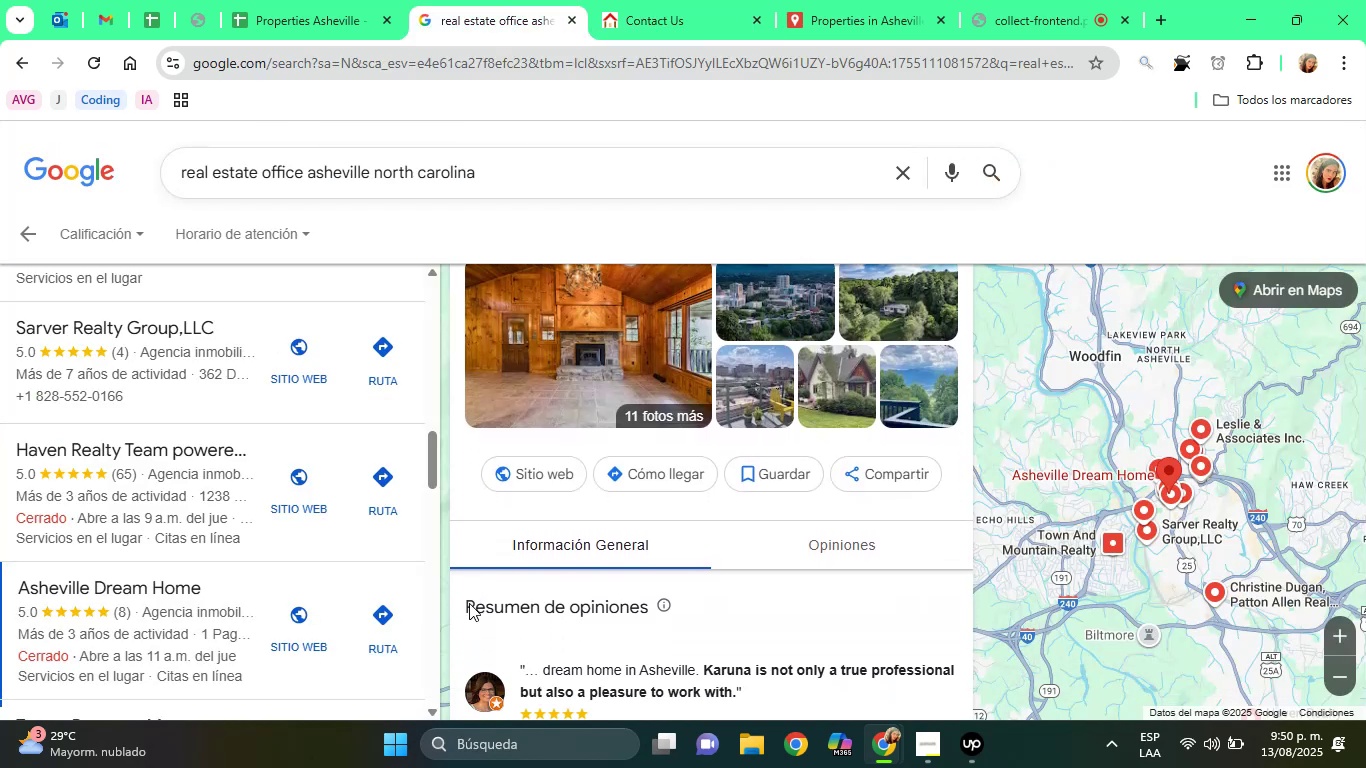 
key(ArrowDown)
 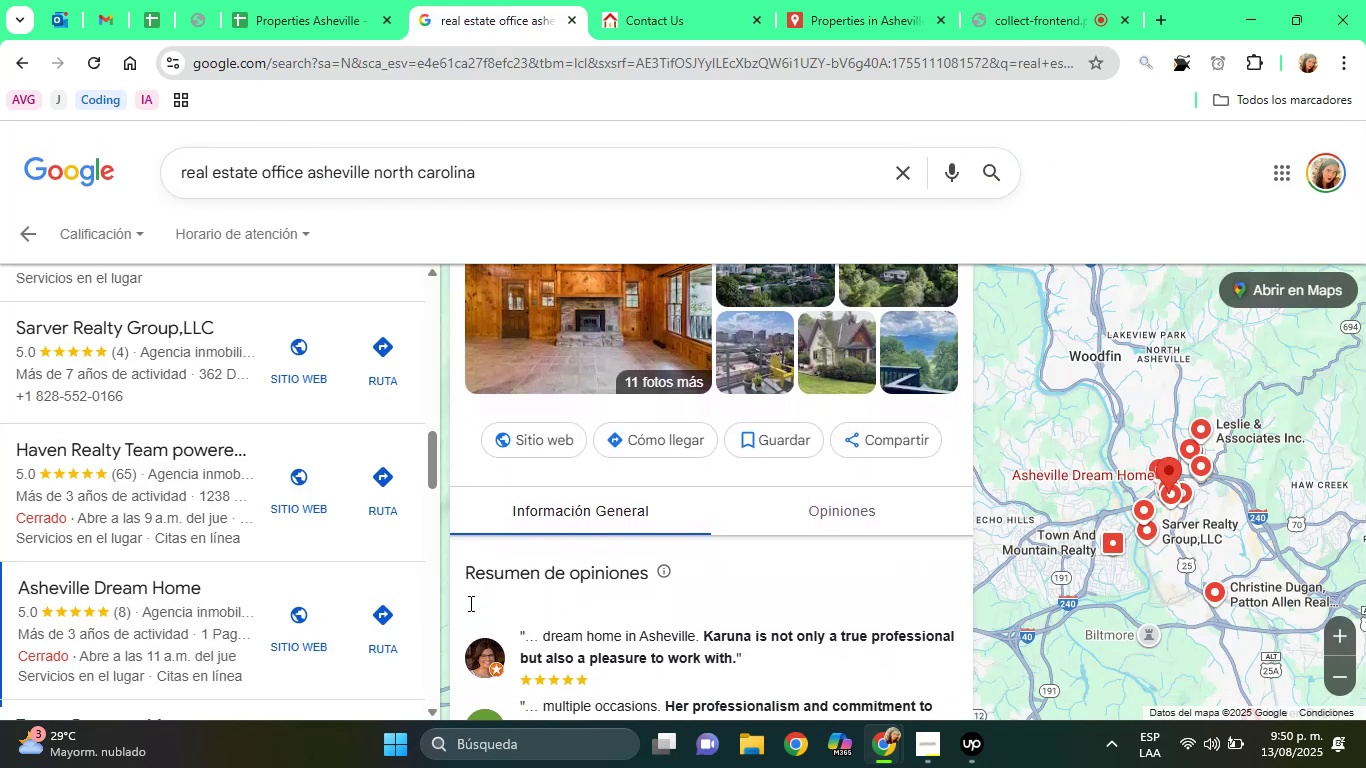 
key(ArrowDown)
 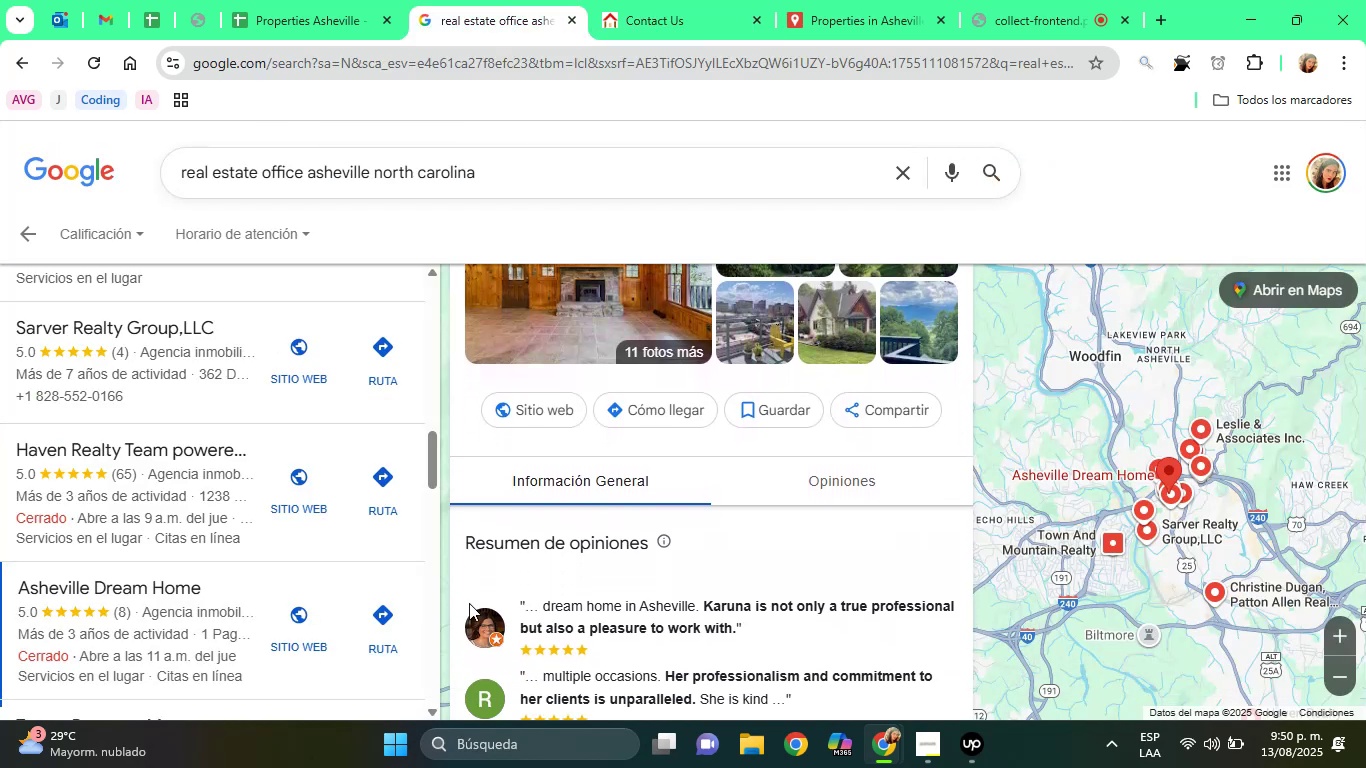 
key(ArrowDown)
 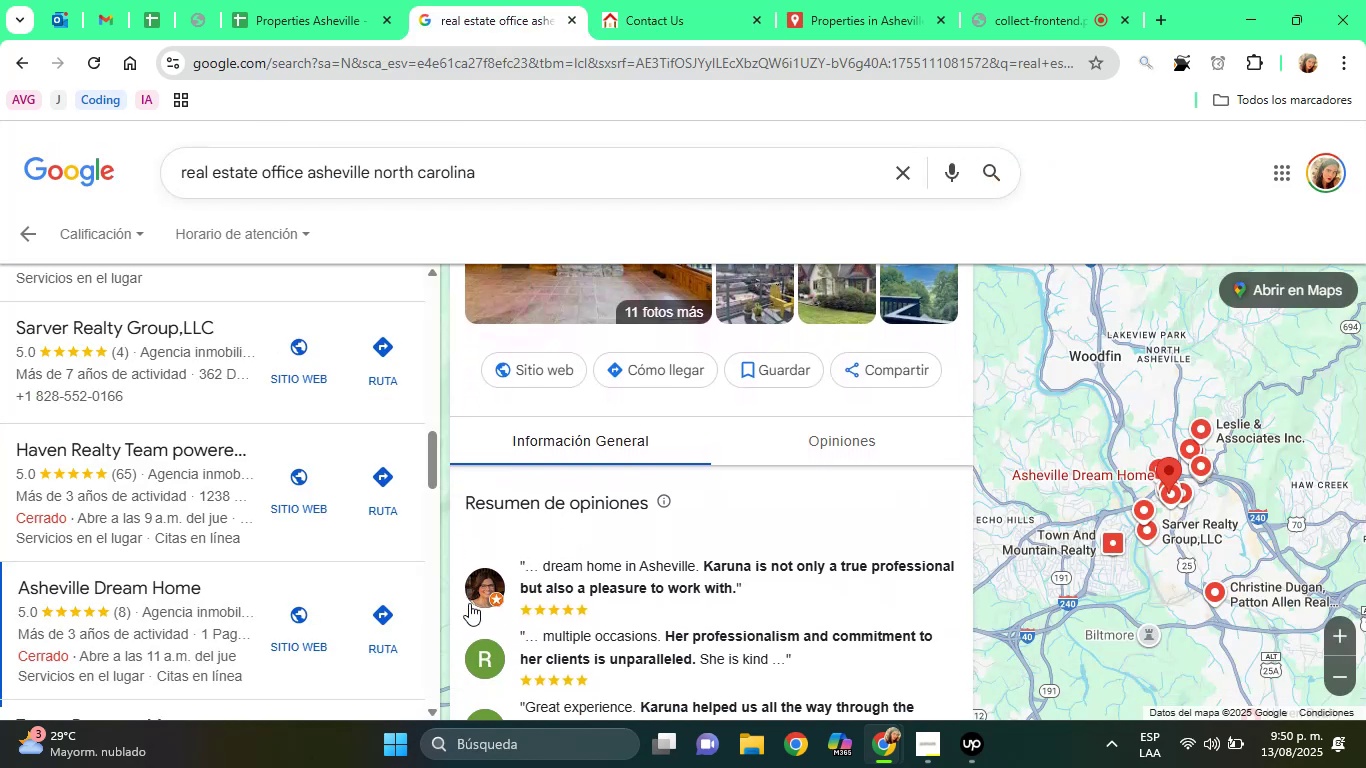 
hold_key(key=ArrowDown, duration=0.78)
 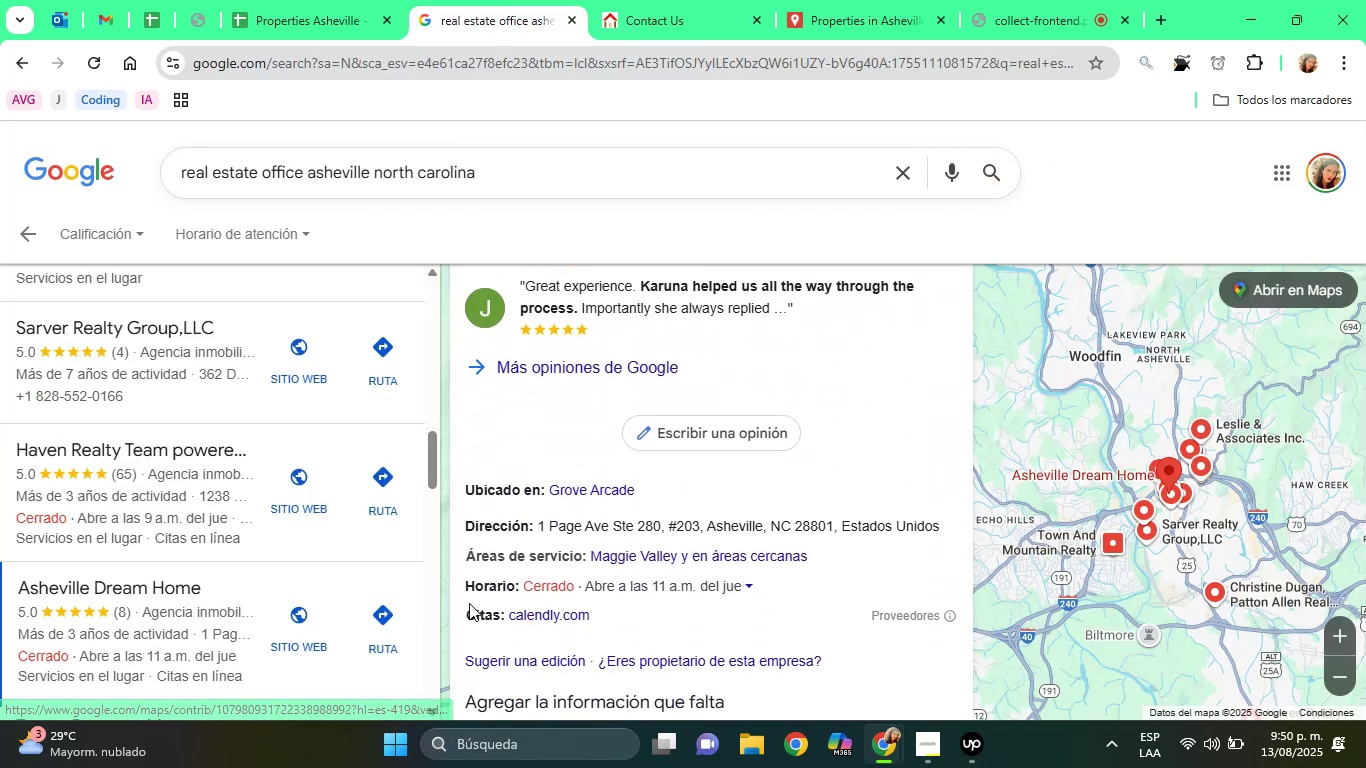 
key(ArrowDown)
 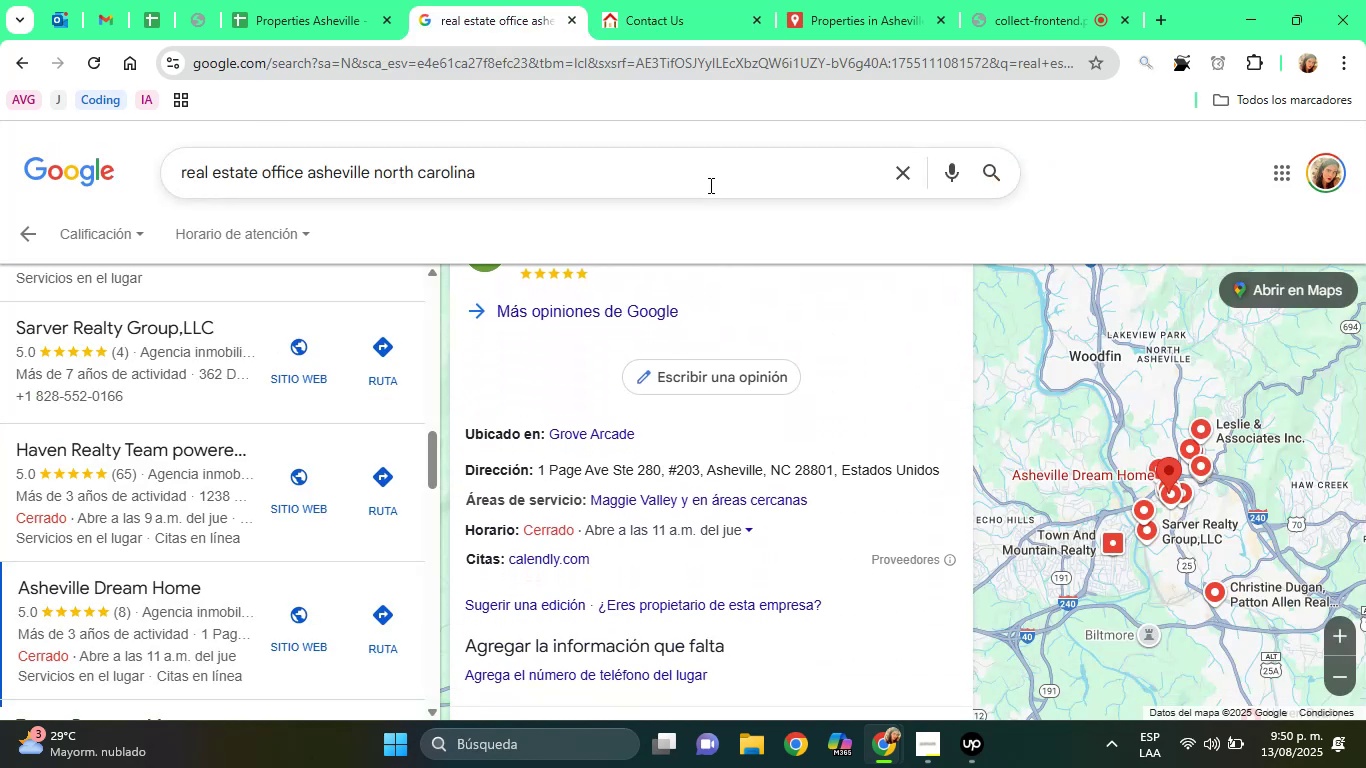 
left_click([723, 17])
 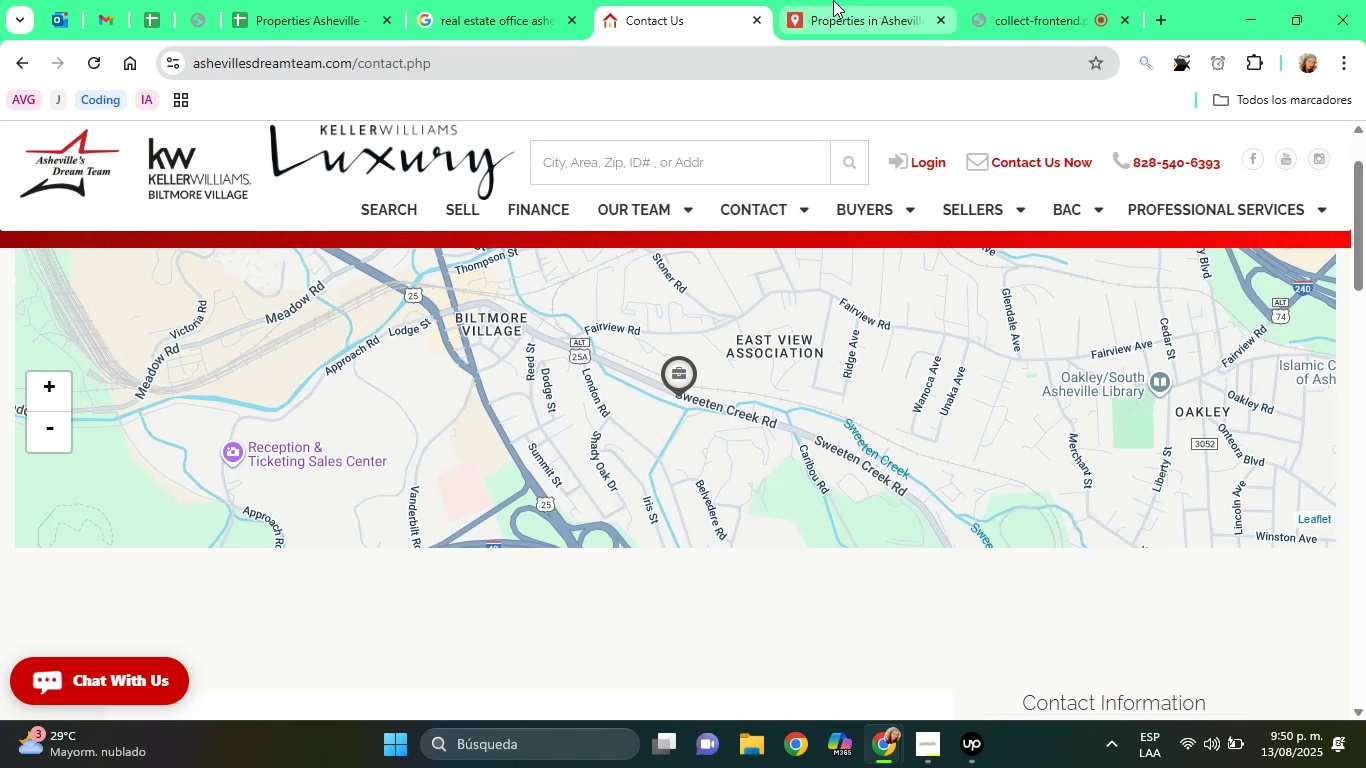 
left_click([833, 0])
 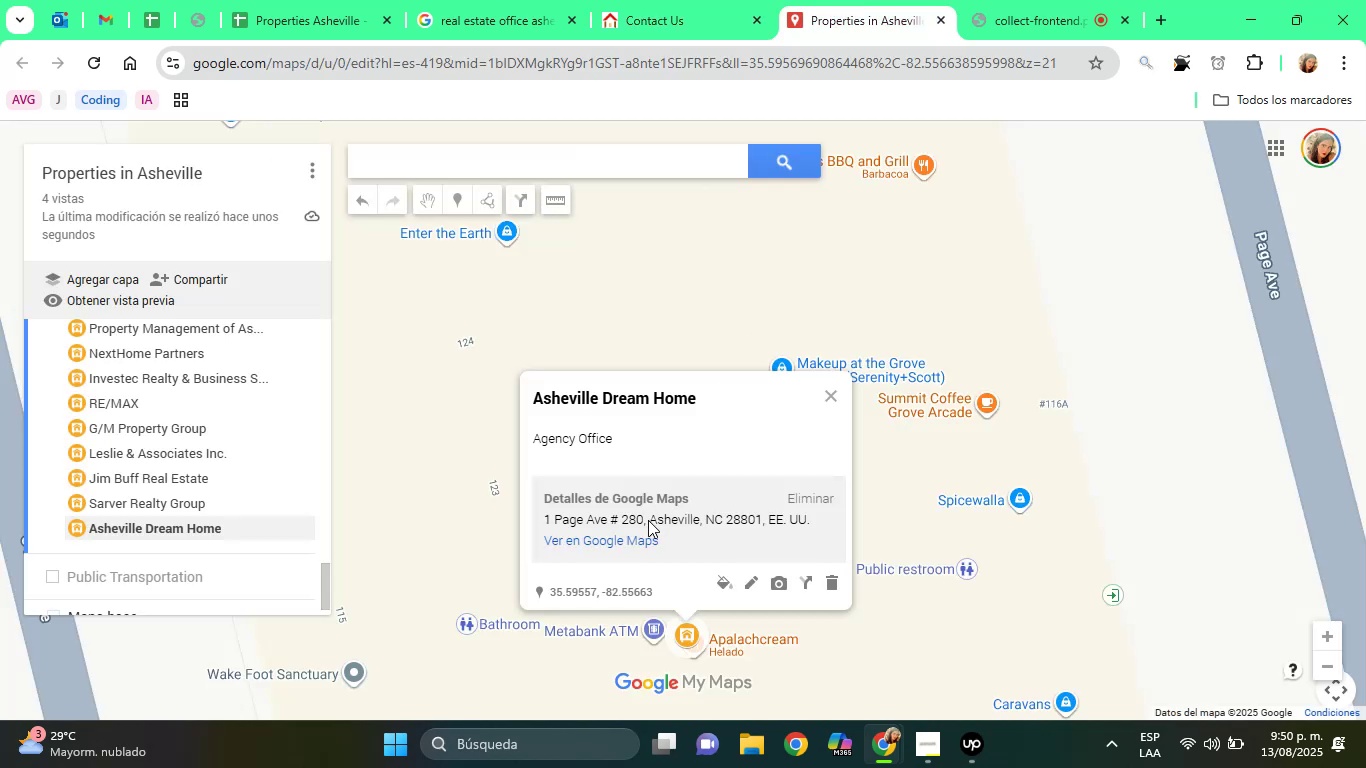 
double_click([648, 520])
 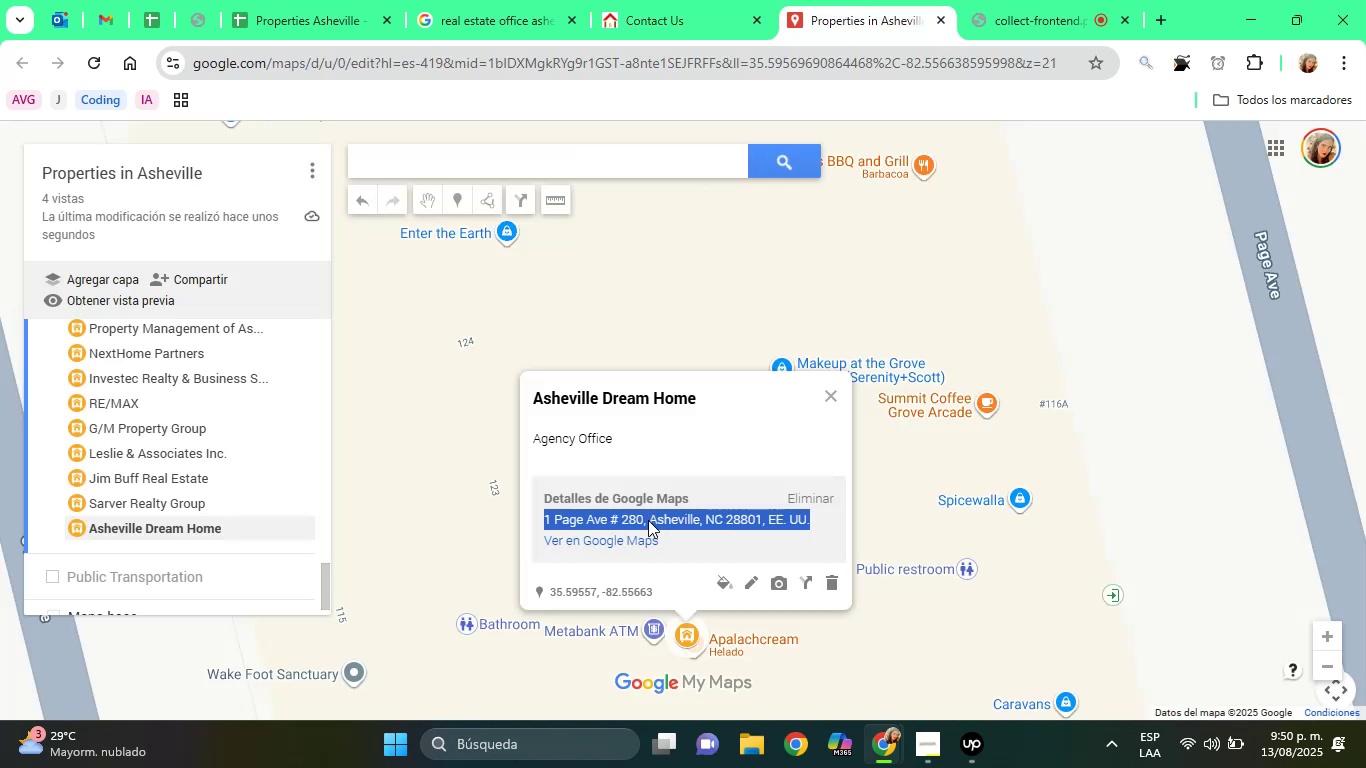 
triple_click([648, 520])
 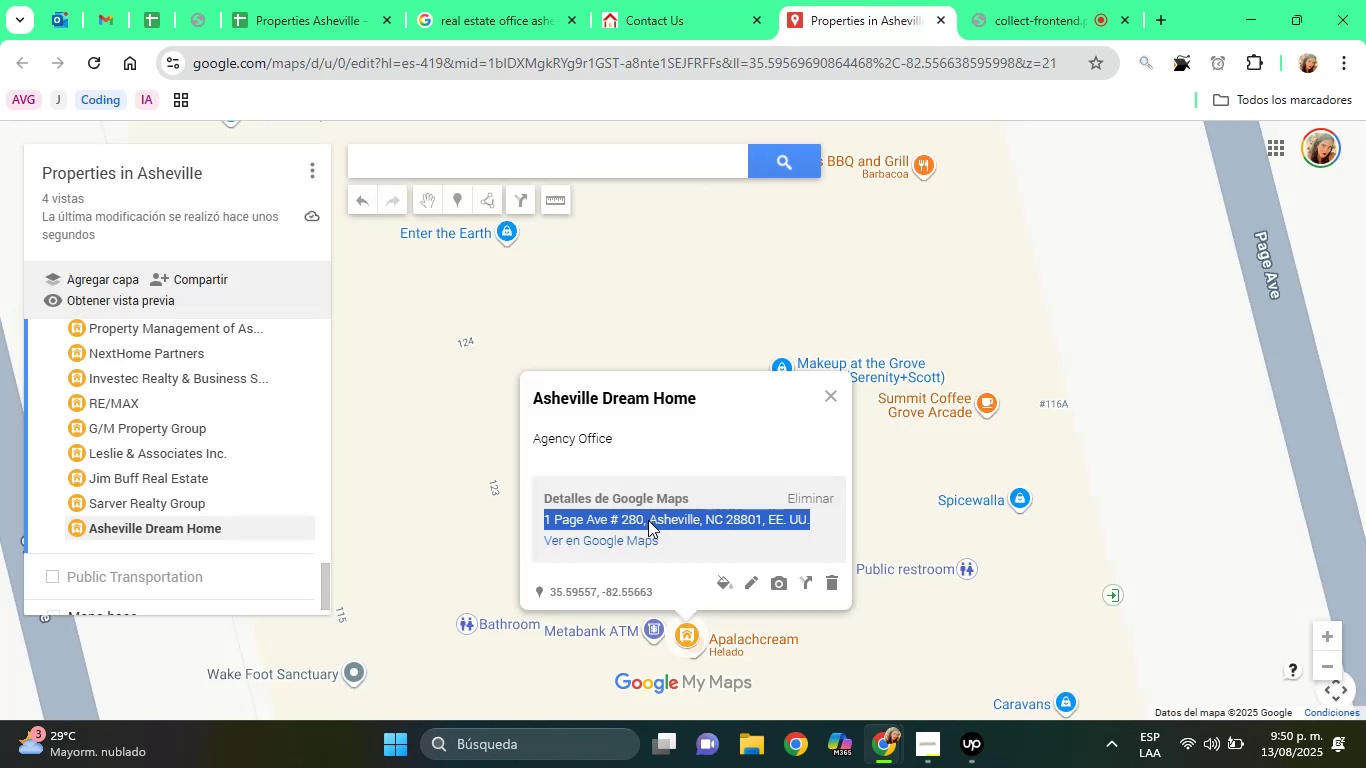 
right_click([648, 520])
 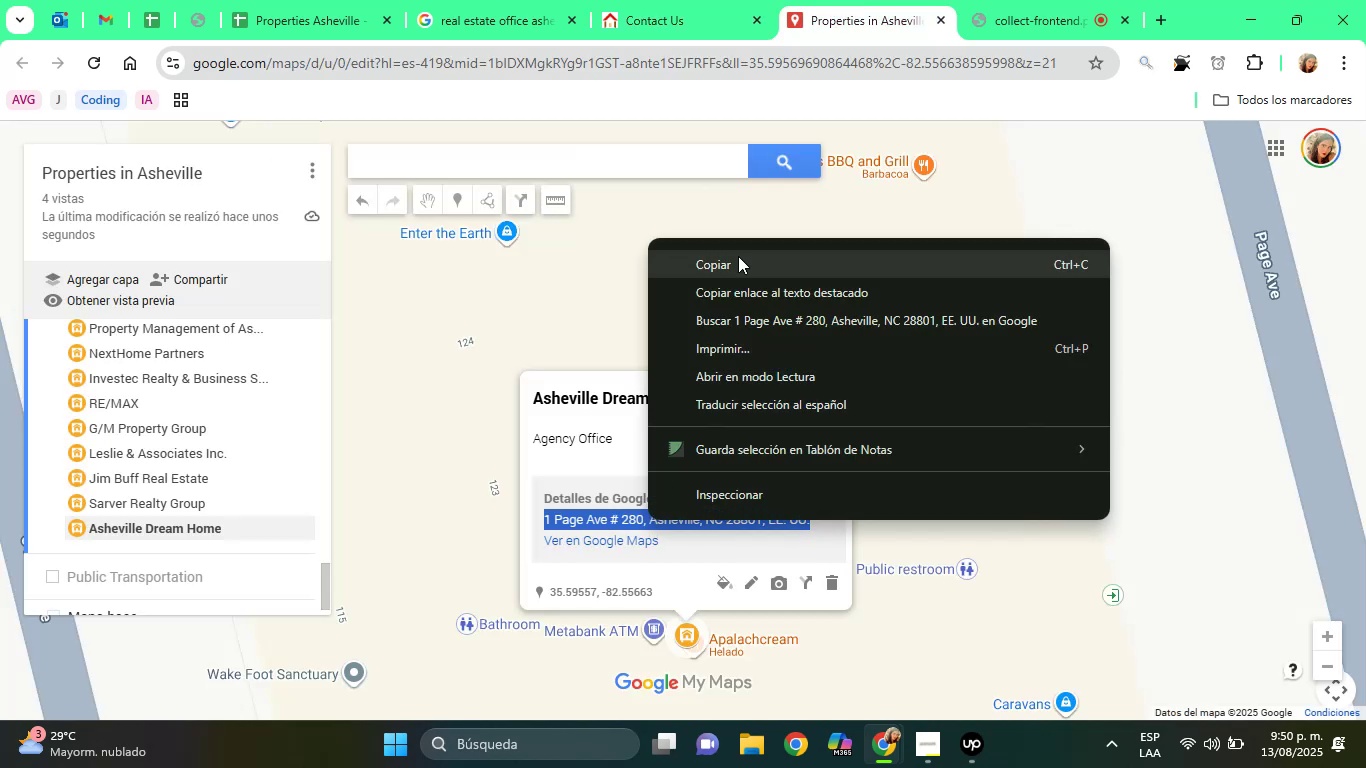 
left_click([731, 261])
 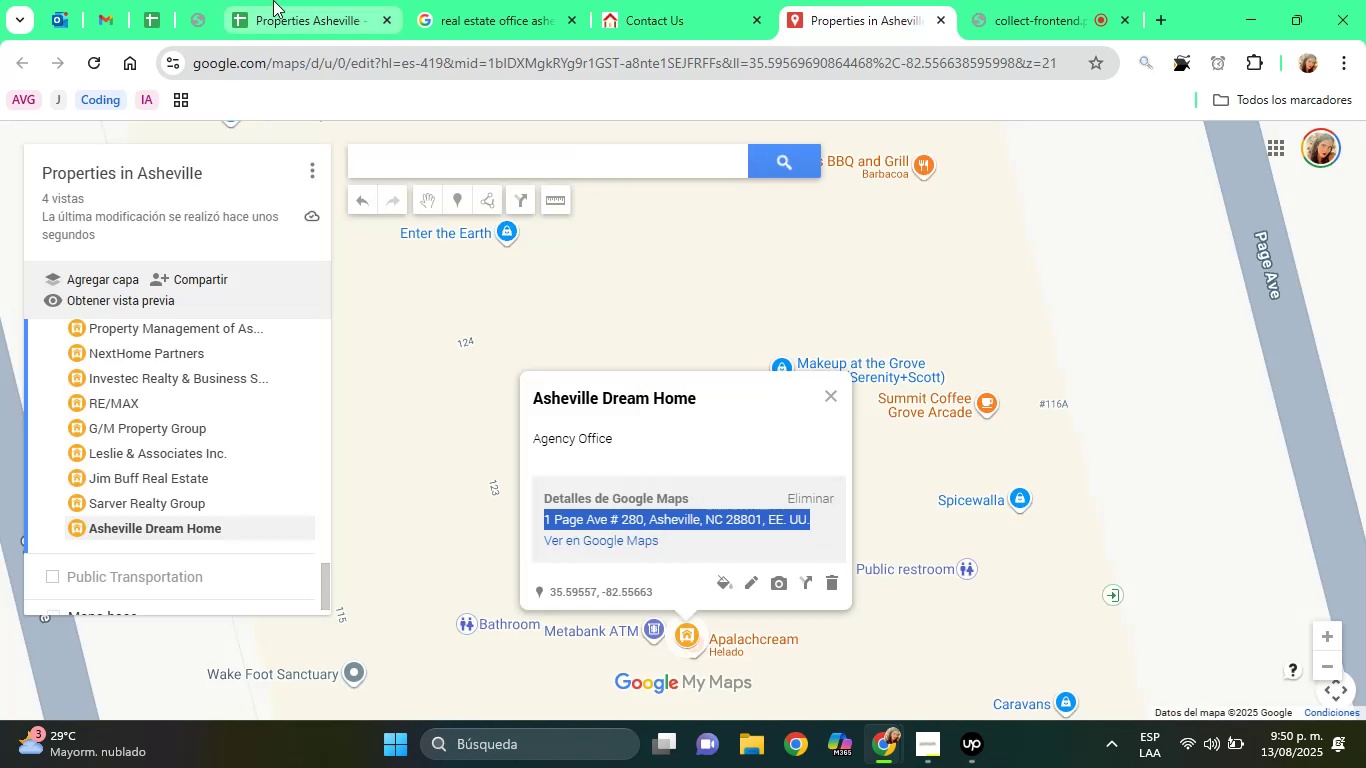 
left_click([273, 0])
 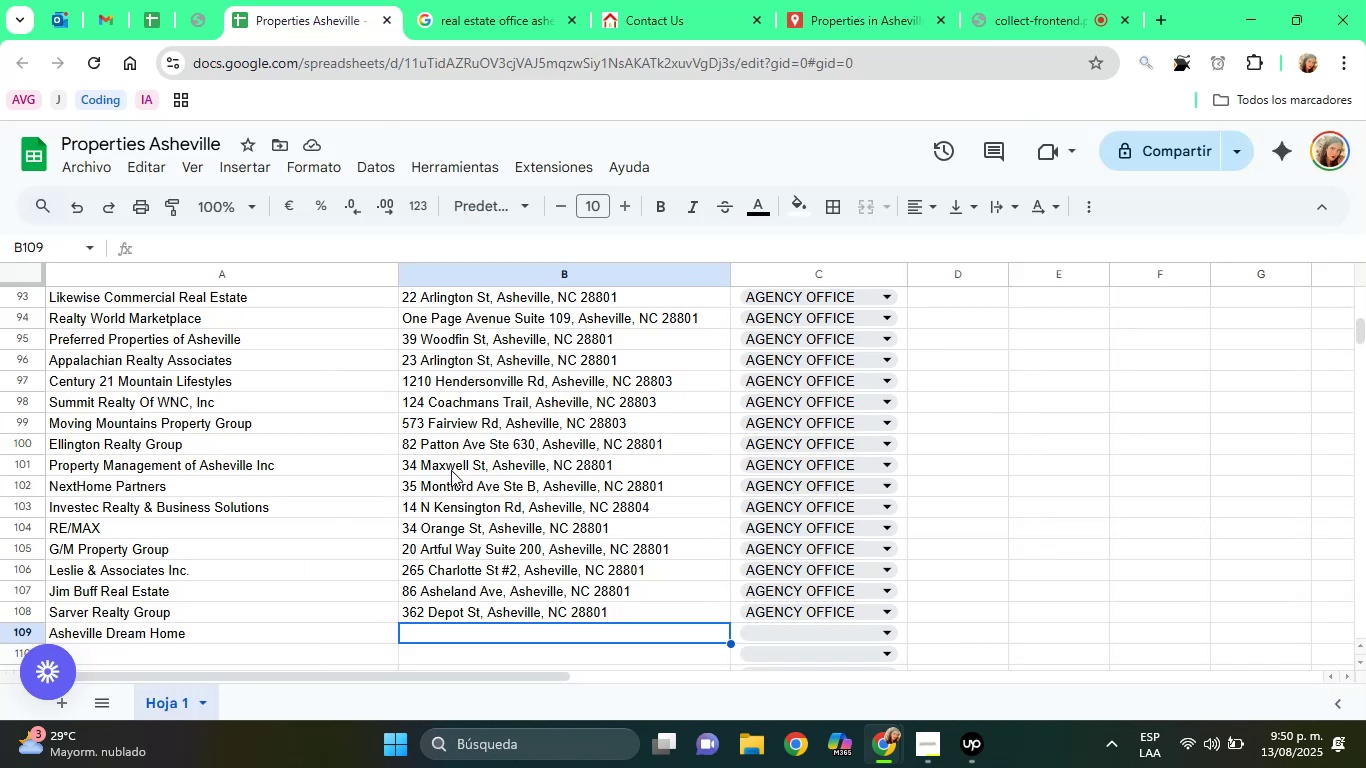 
key(Control+V)
 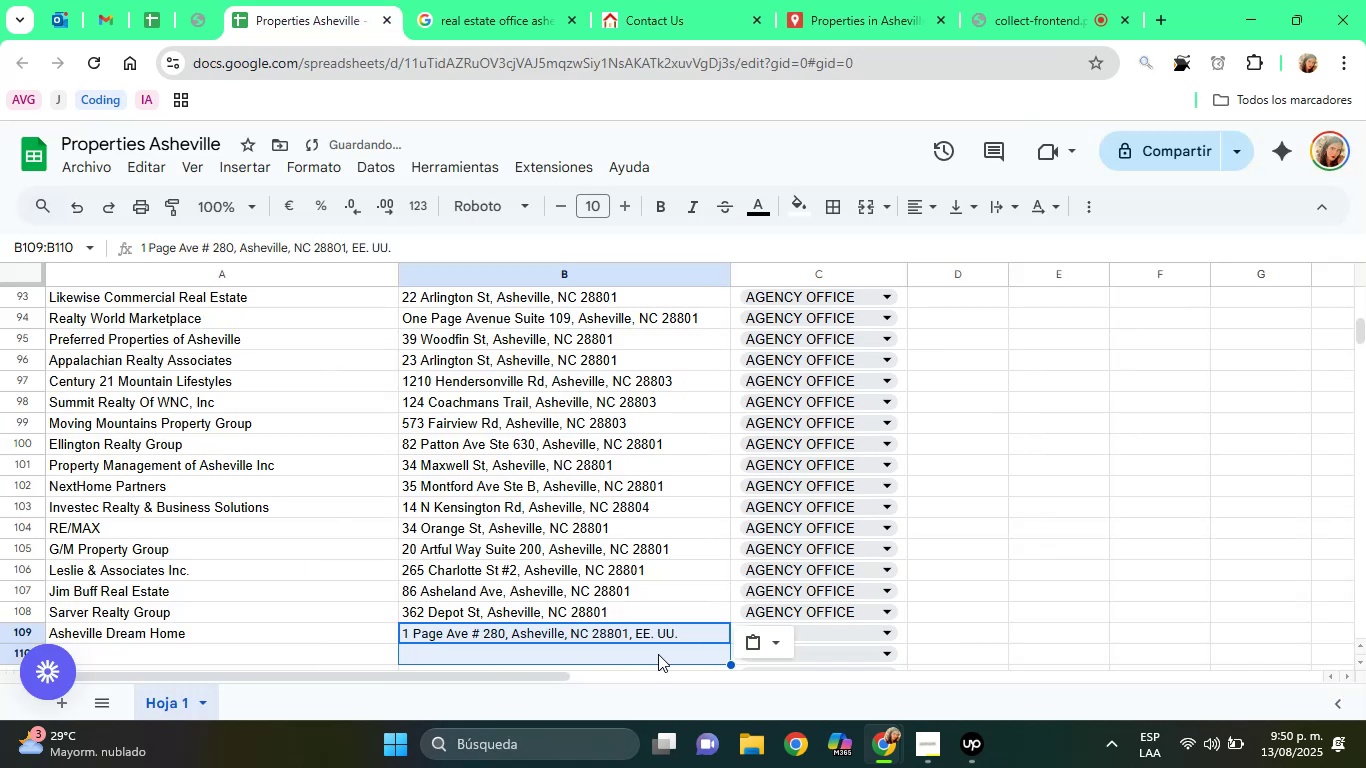 
left_click([758, 645])
 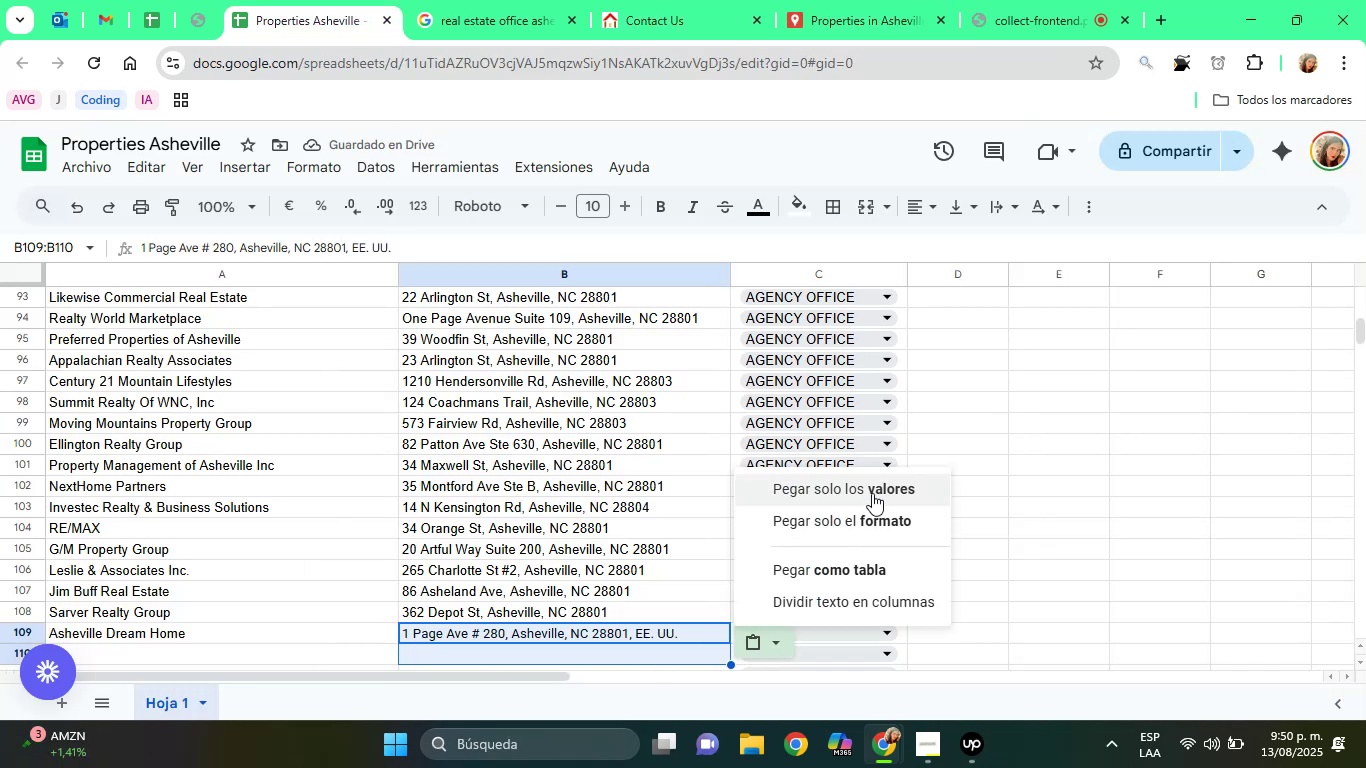 
left_click([872, 493])
 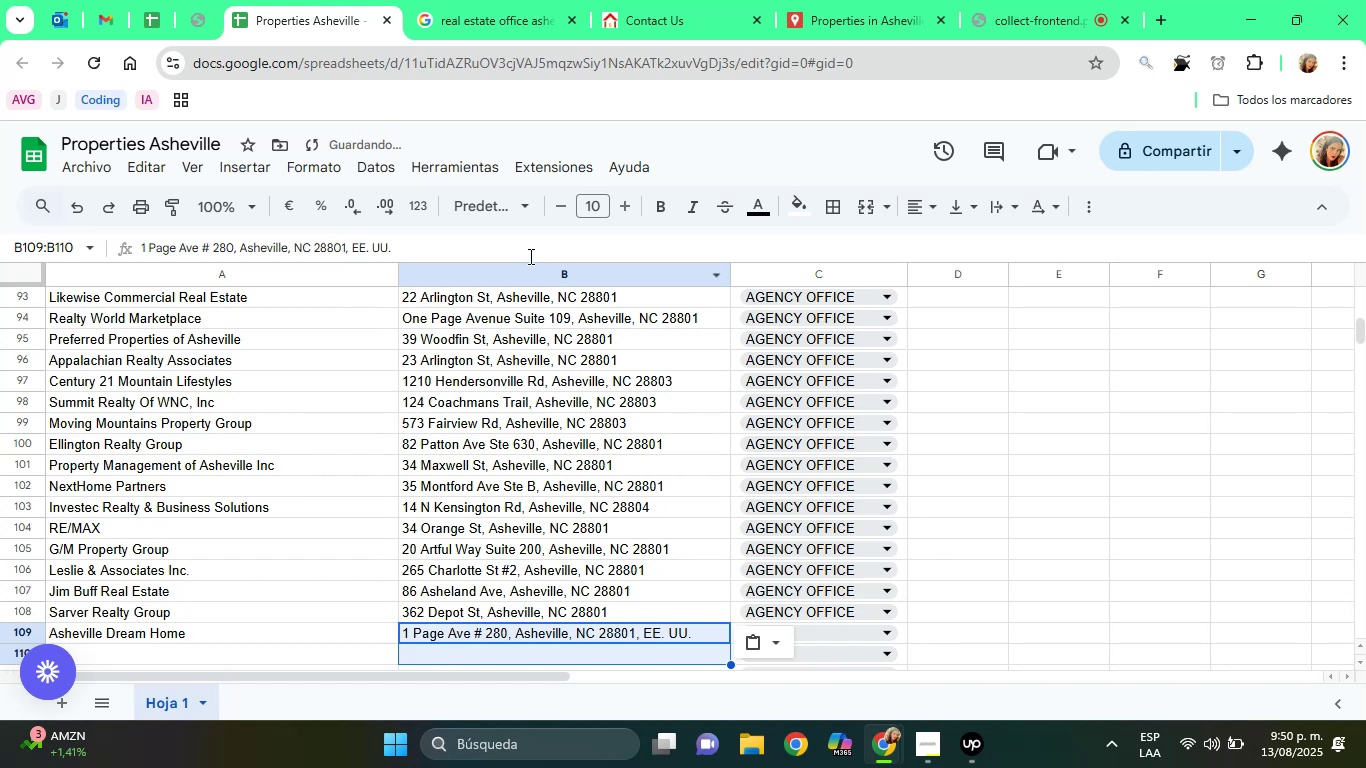 
left_click([478, 263])
 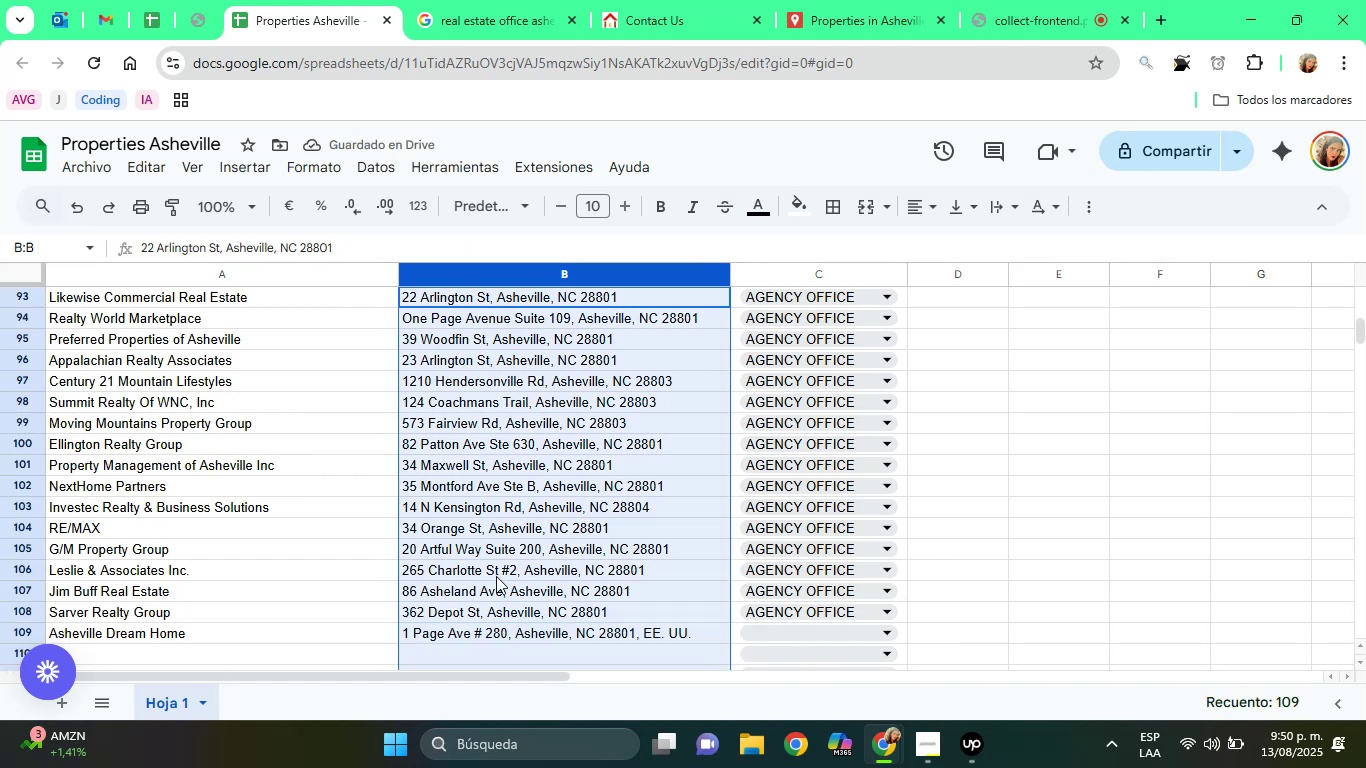 
left_click([538, 616])
 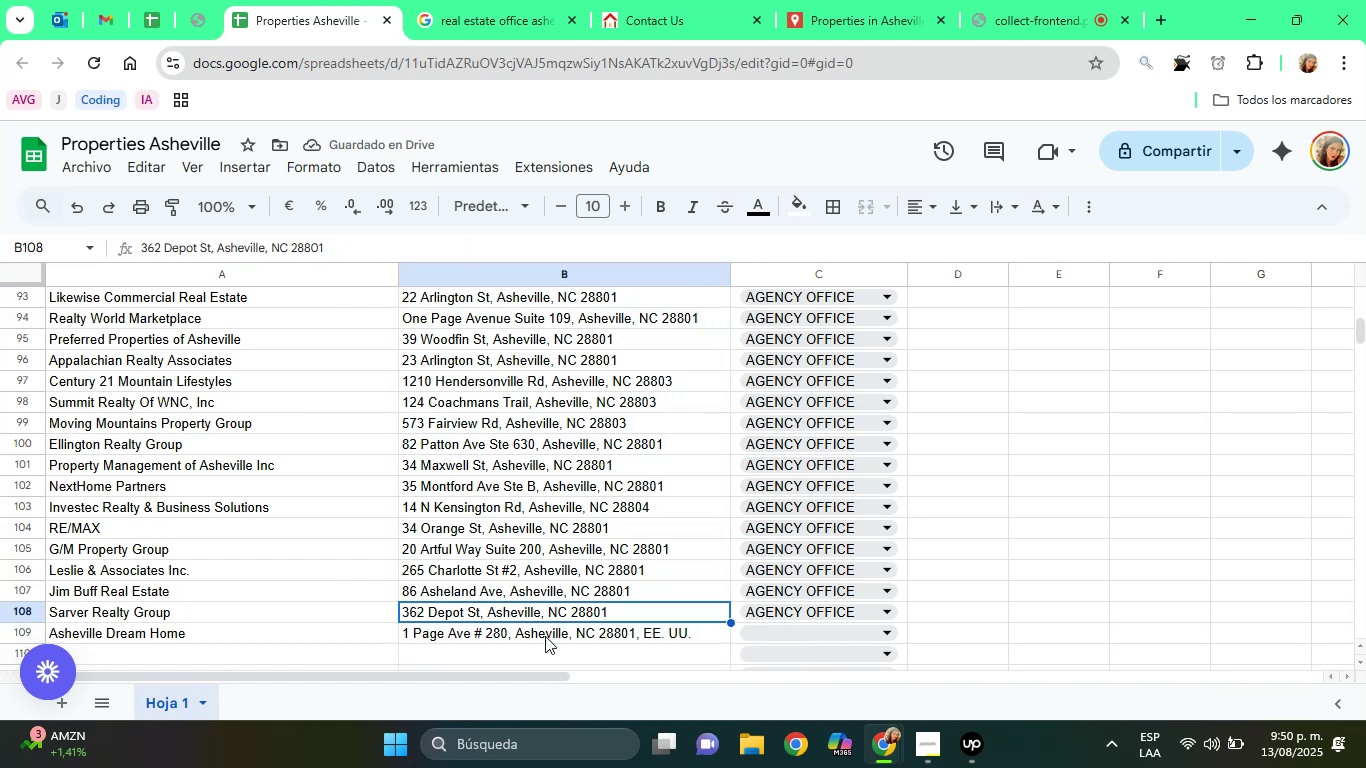 
left_click([545, 636])
 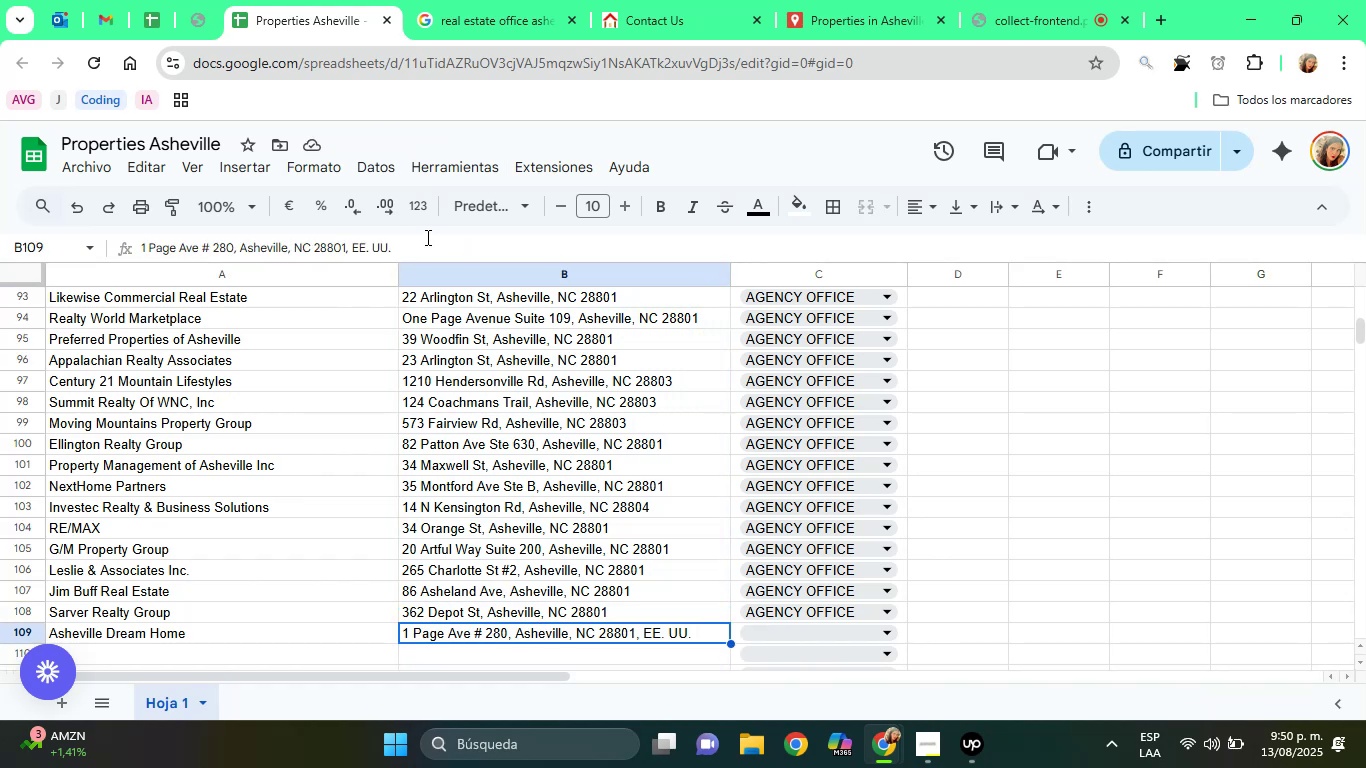 
left_click([426, 237])
 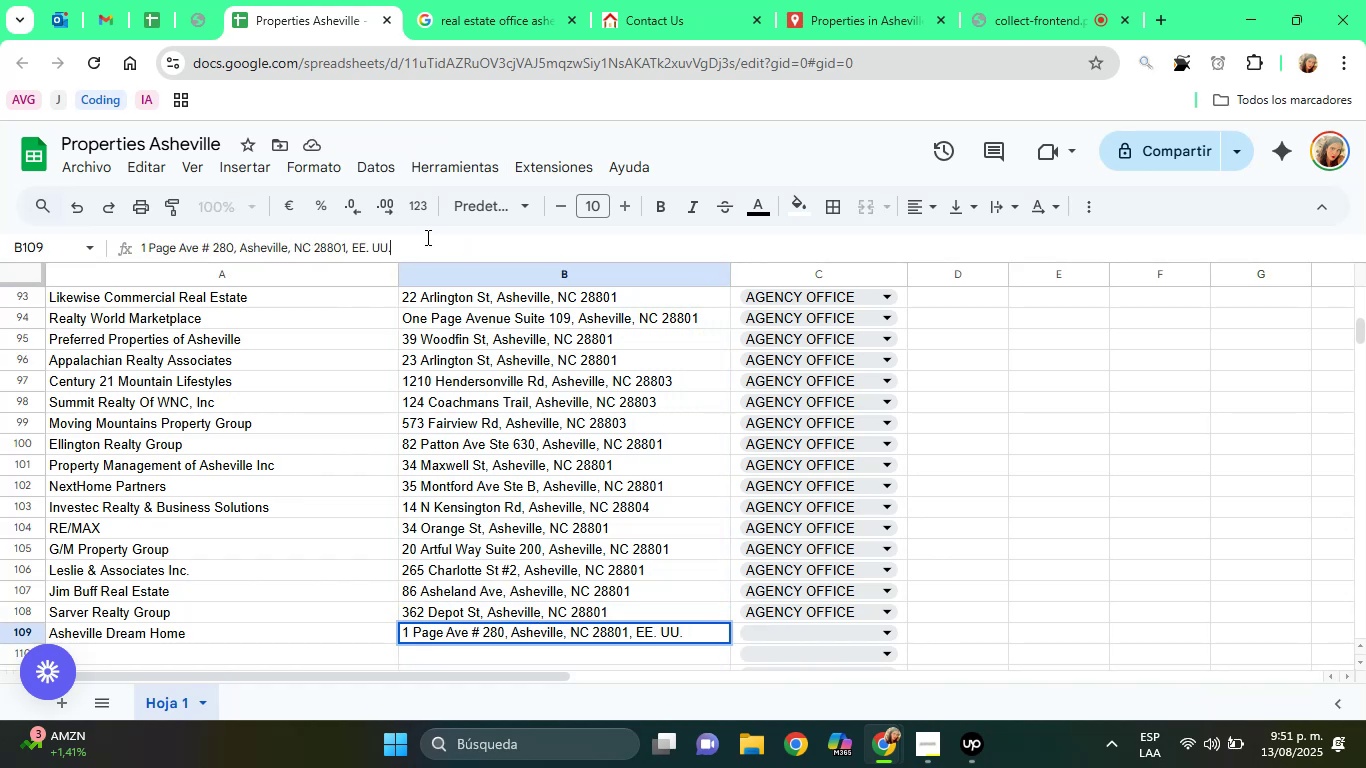 
key(Backspace)
 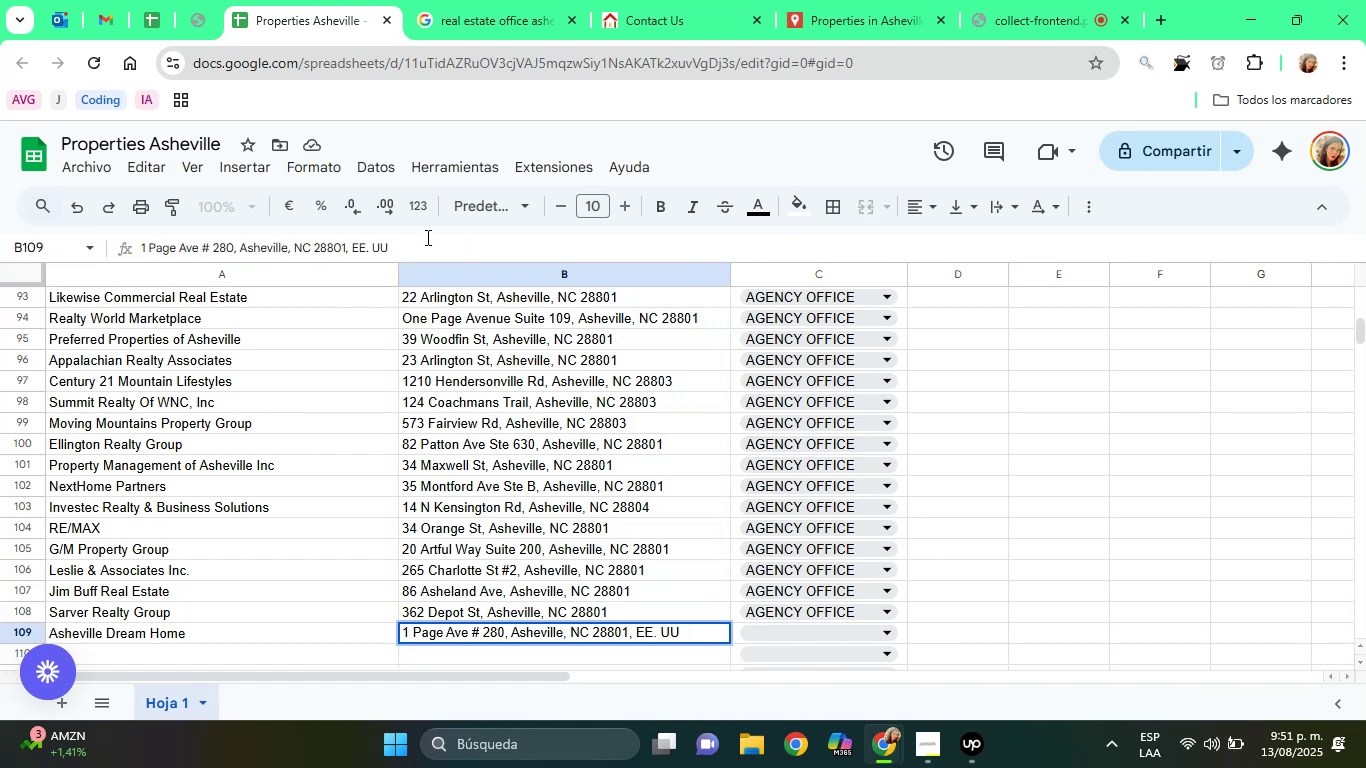 
key(Backspace)
 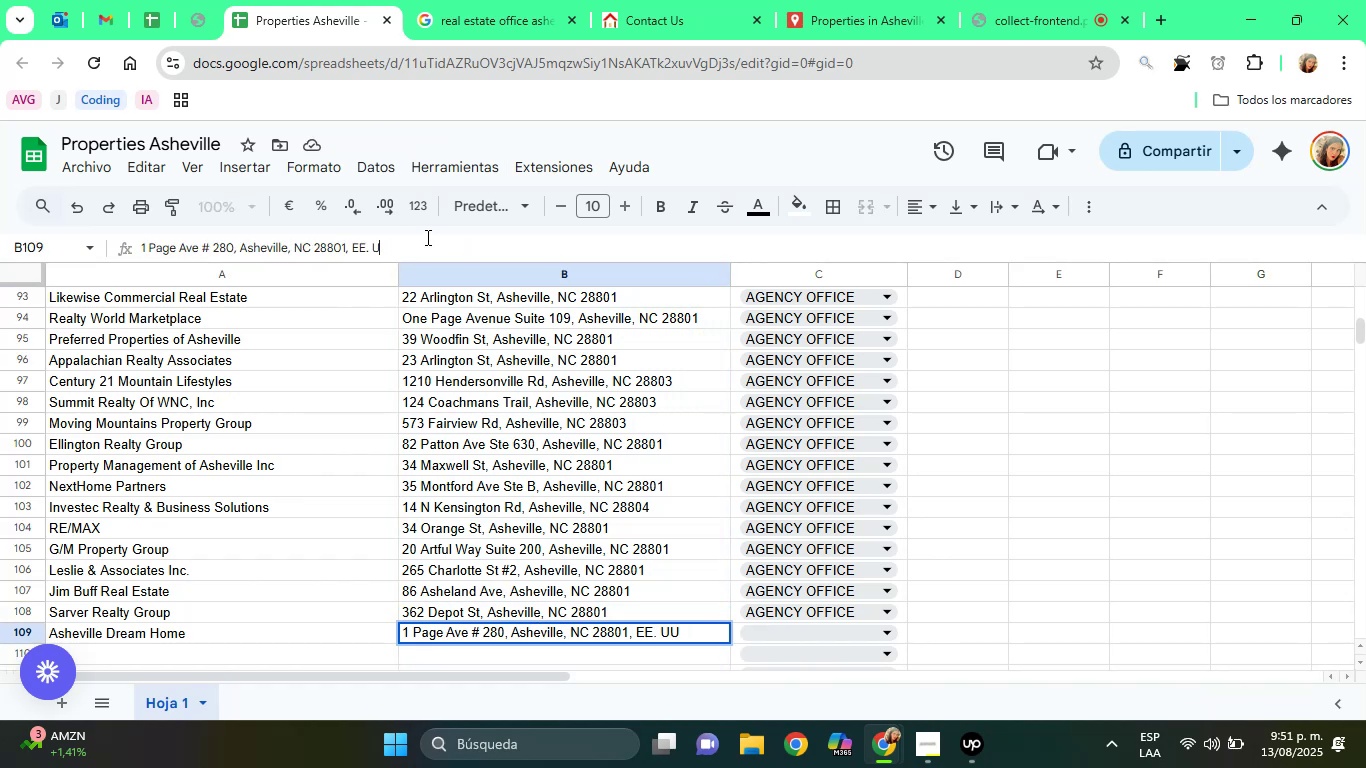 
key(Backspace)
 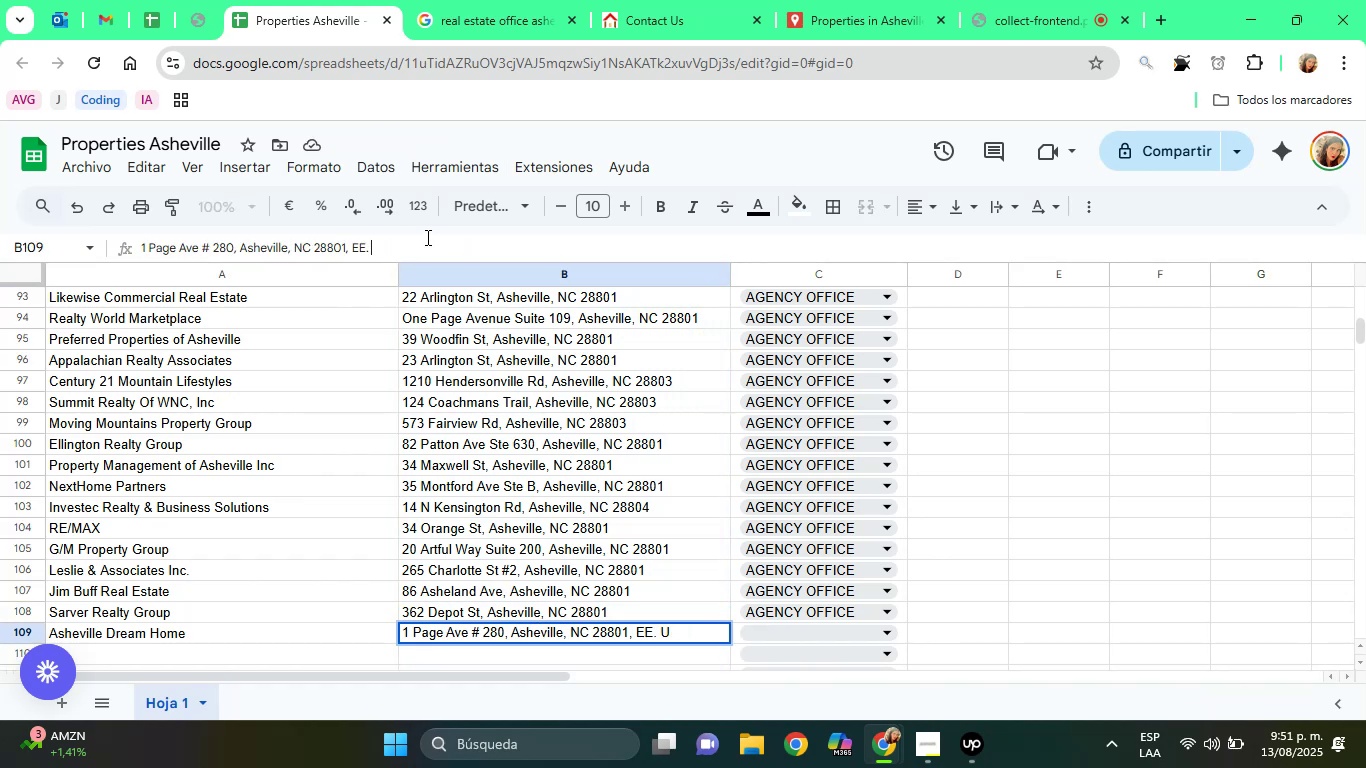 
key(Backspace)
 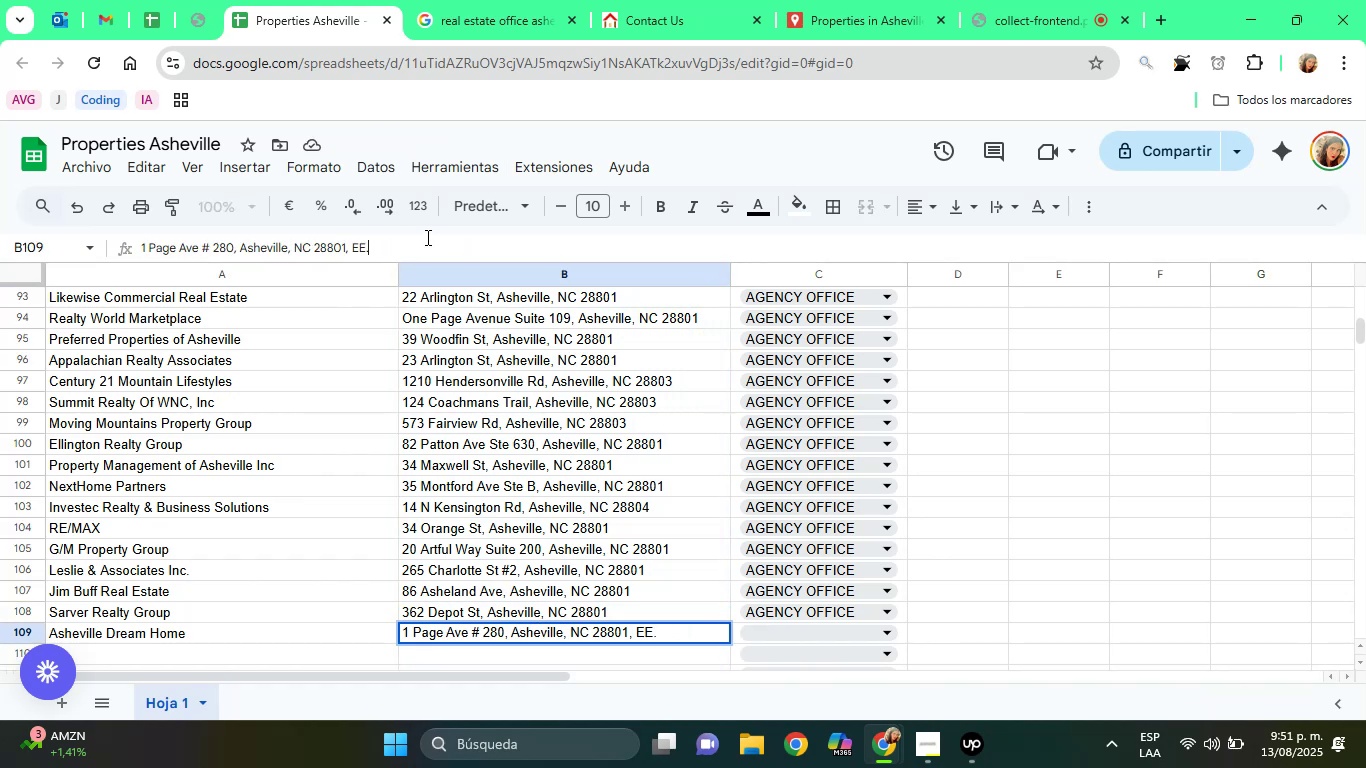 
key(Backspace)
 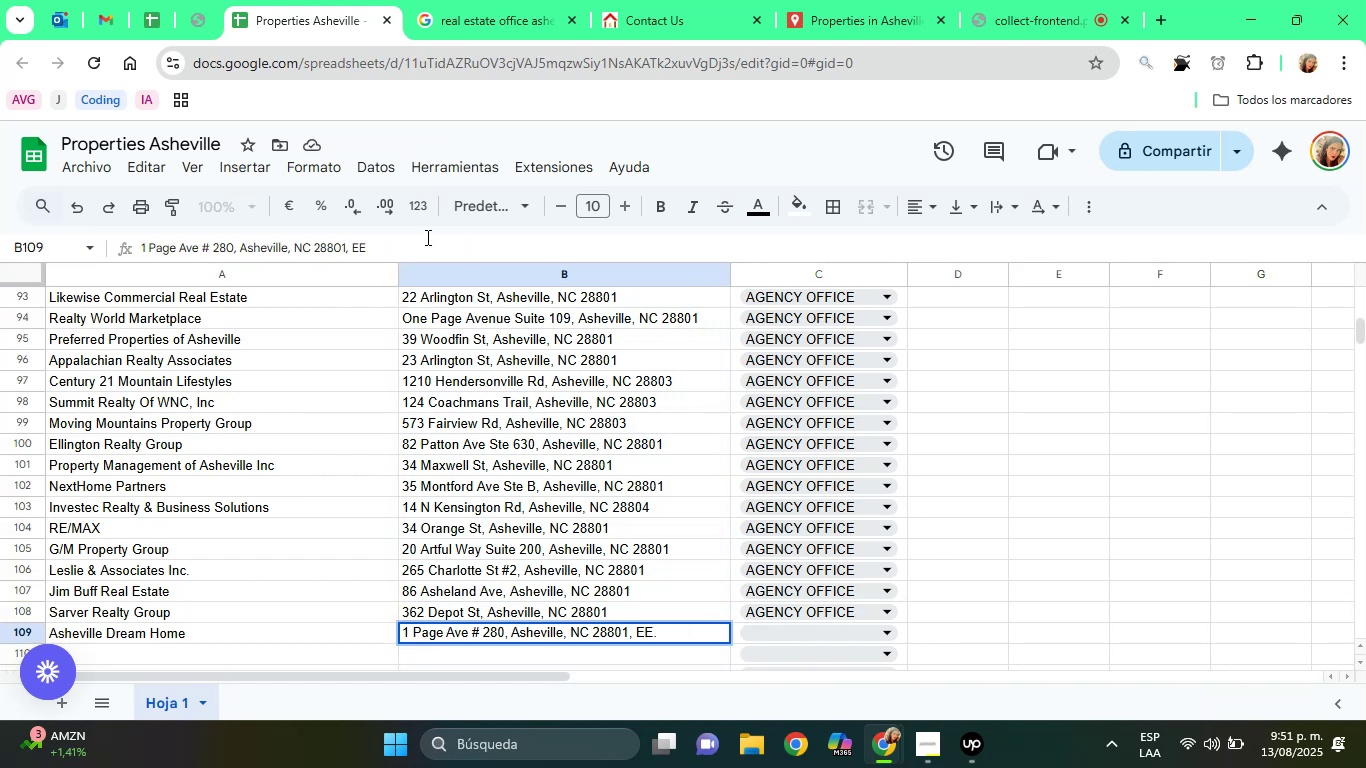 
key(Backspace)
 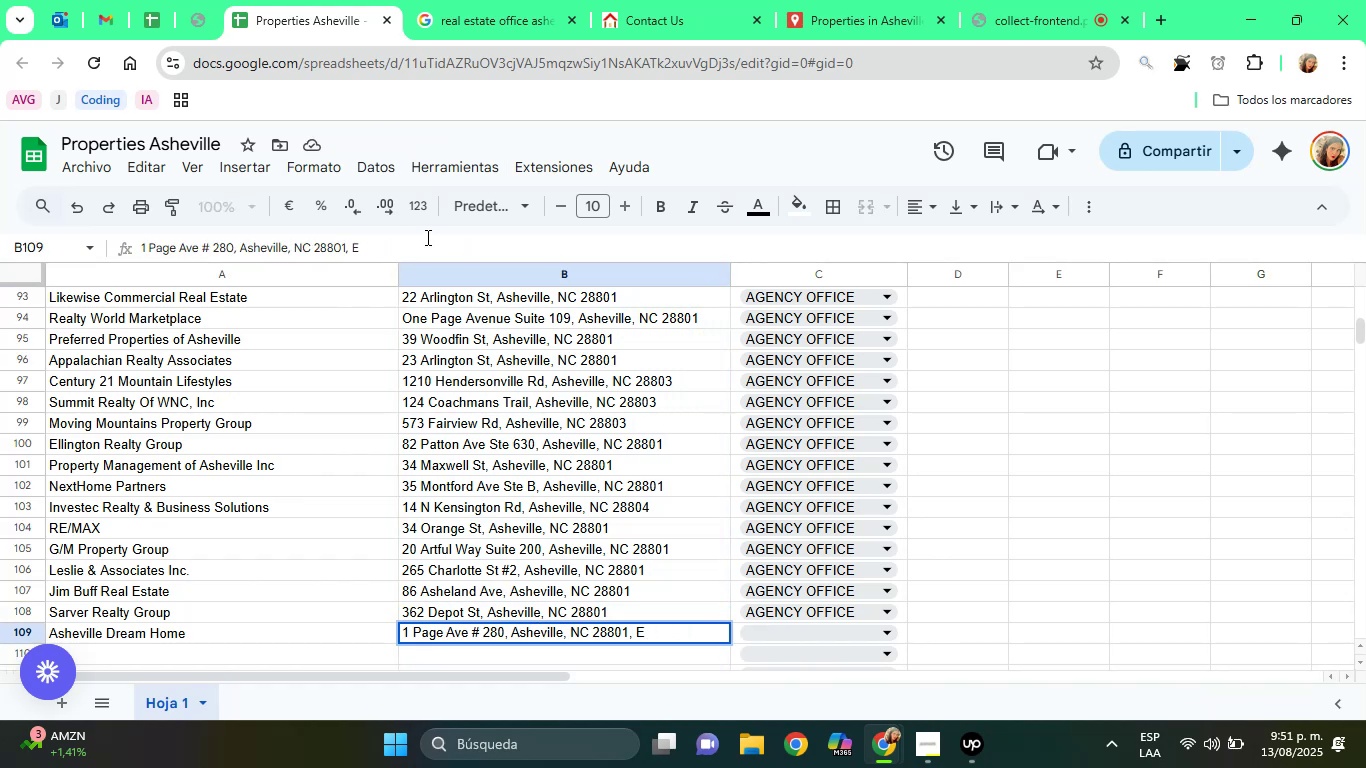 
key(Backspace)
 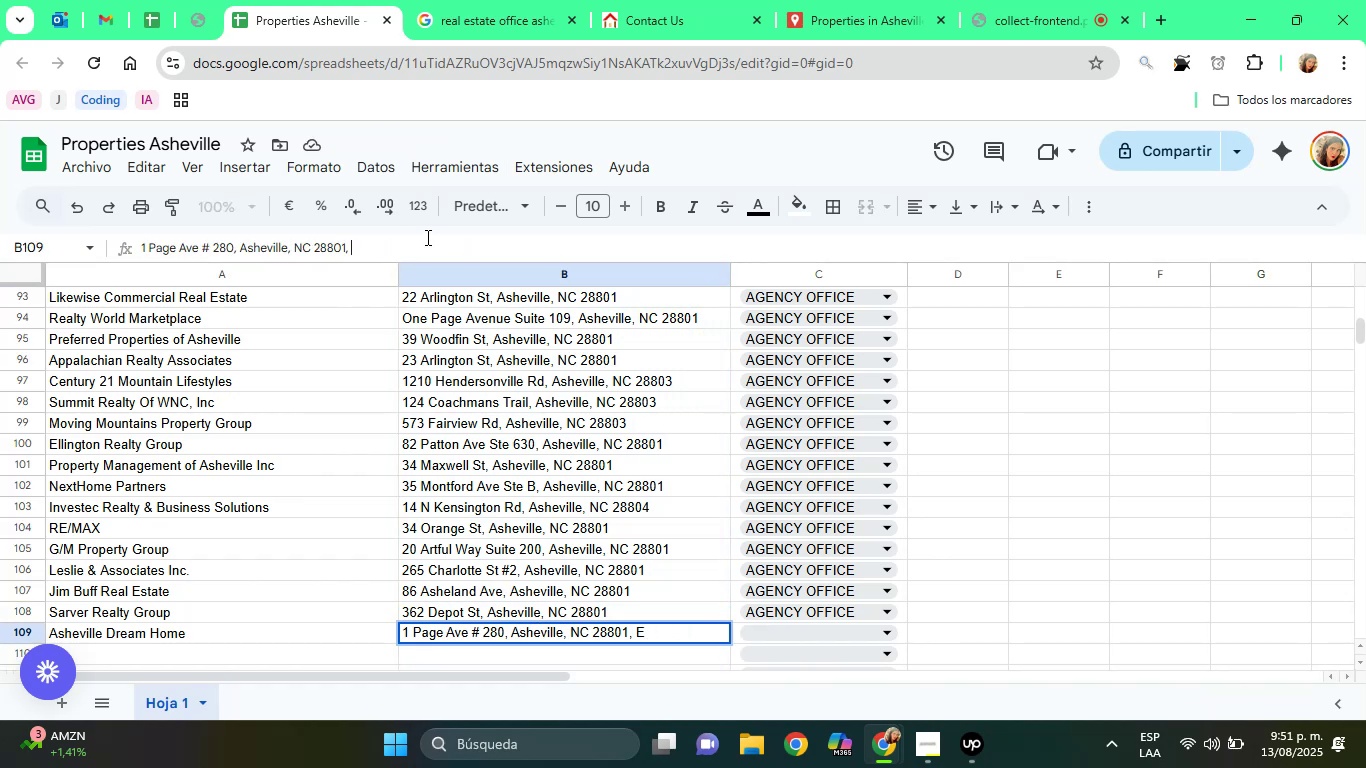 
key(Backspace)
 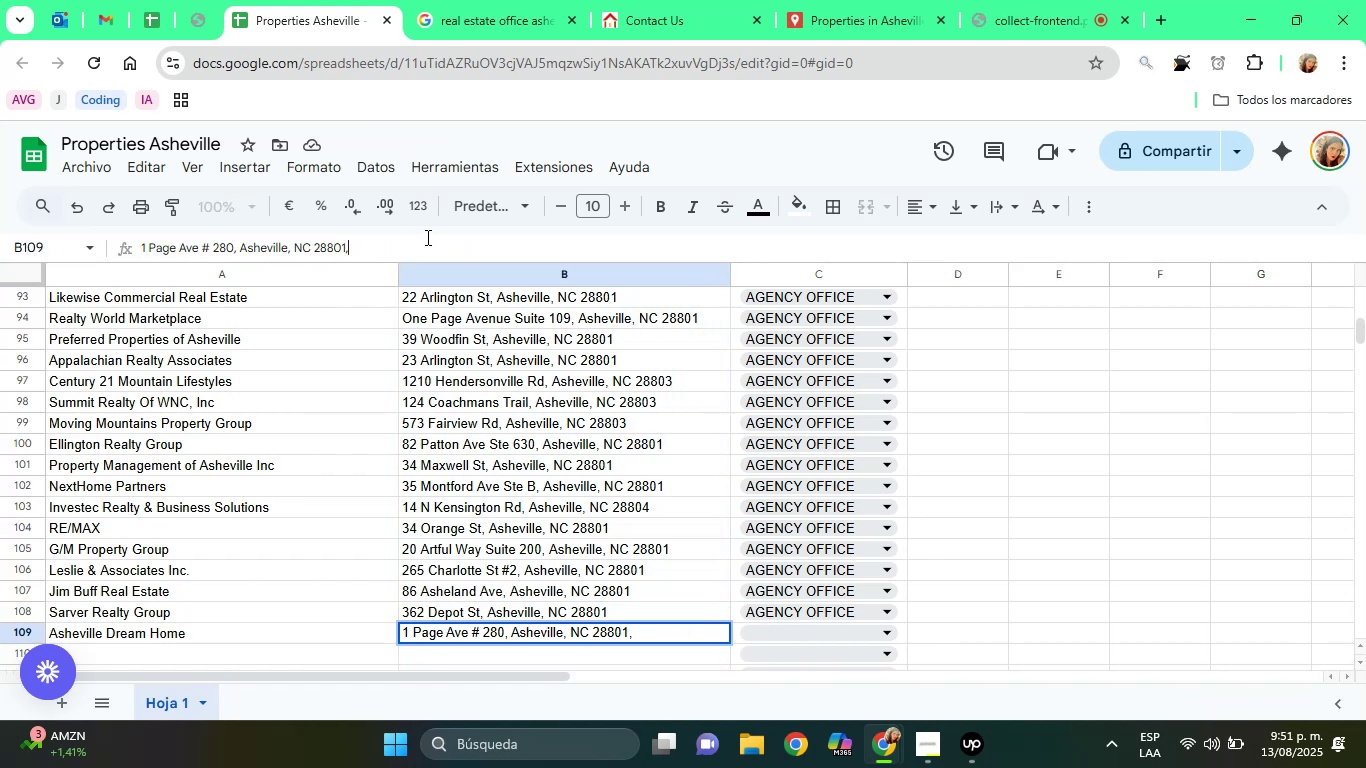 
key(Backspace)
 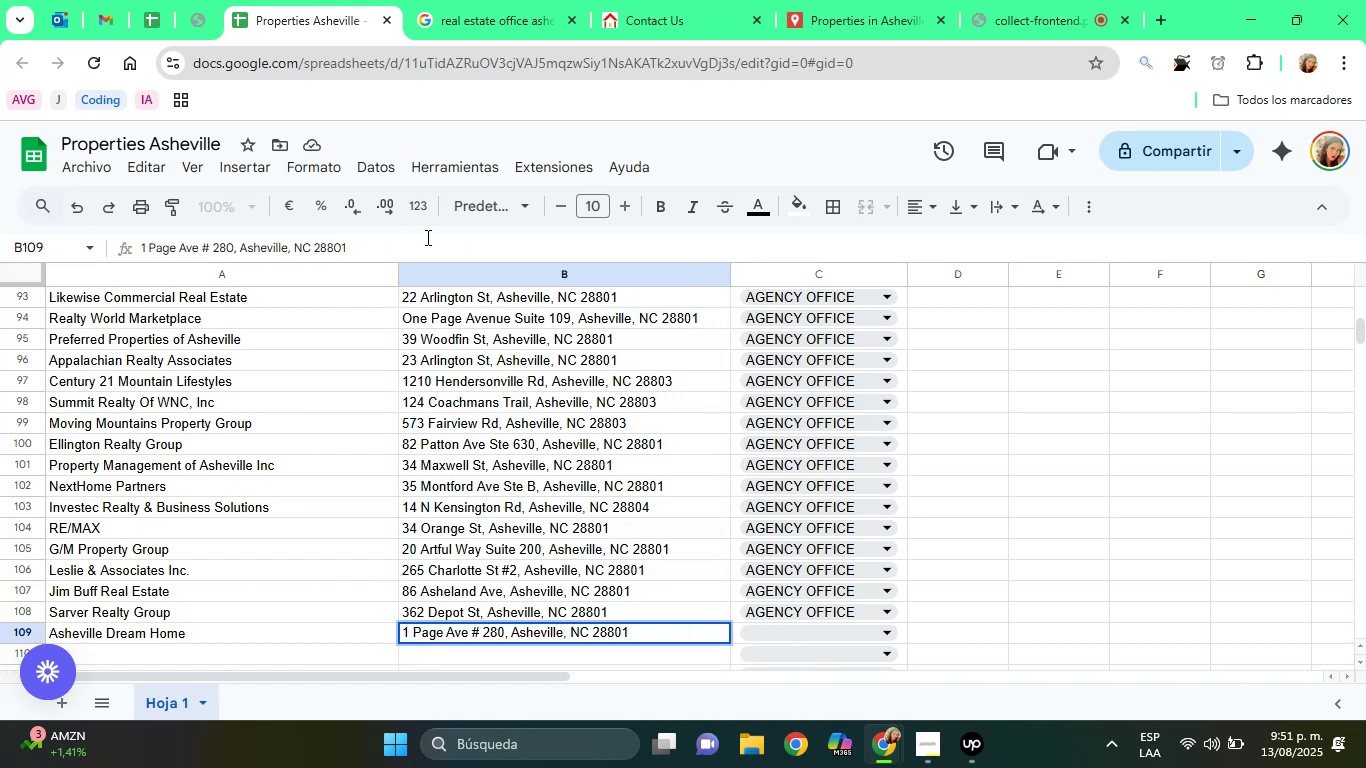 
key(Home)
 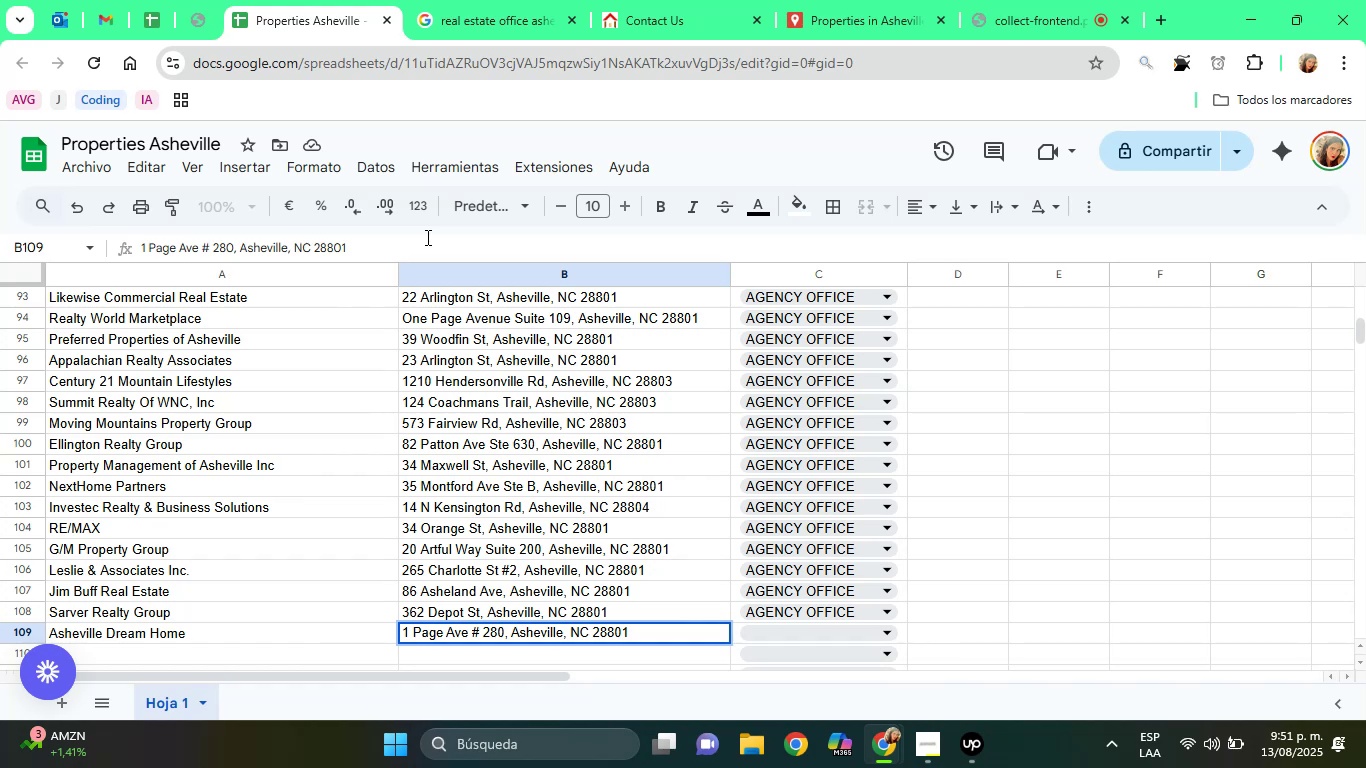 
key(ArrowLeft)
 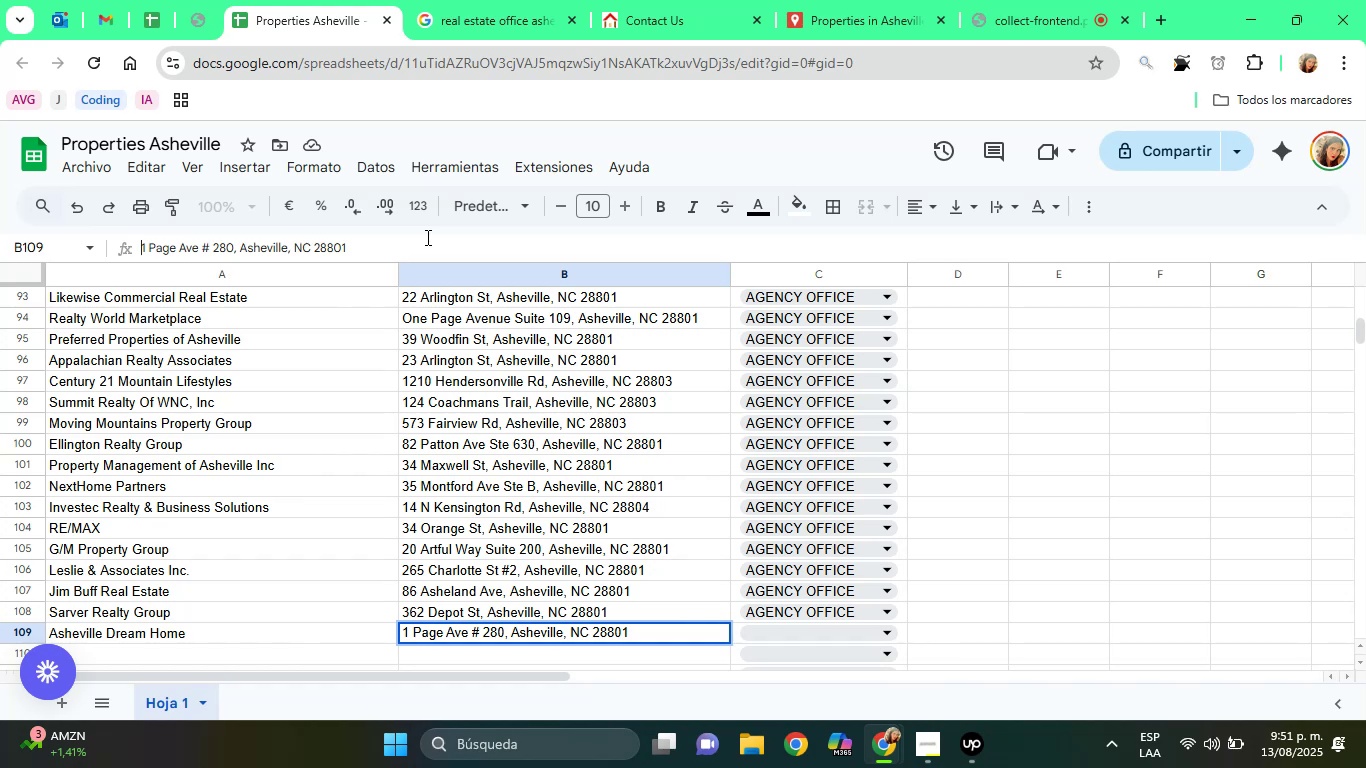 
key(ArrowRight)
 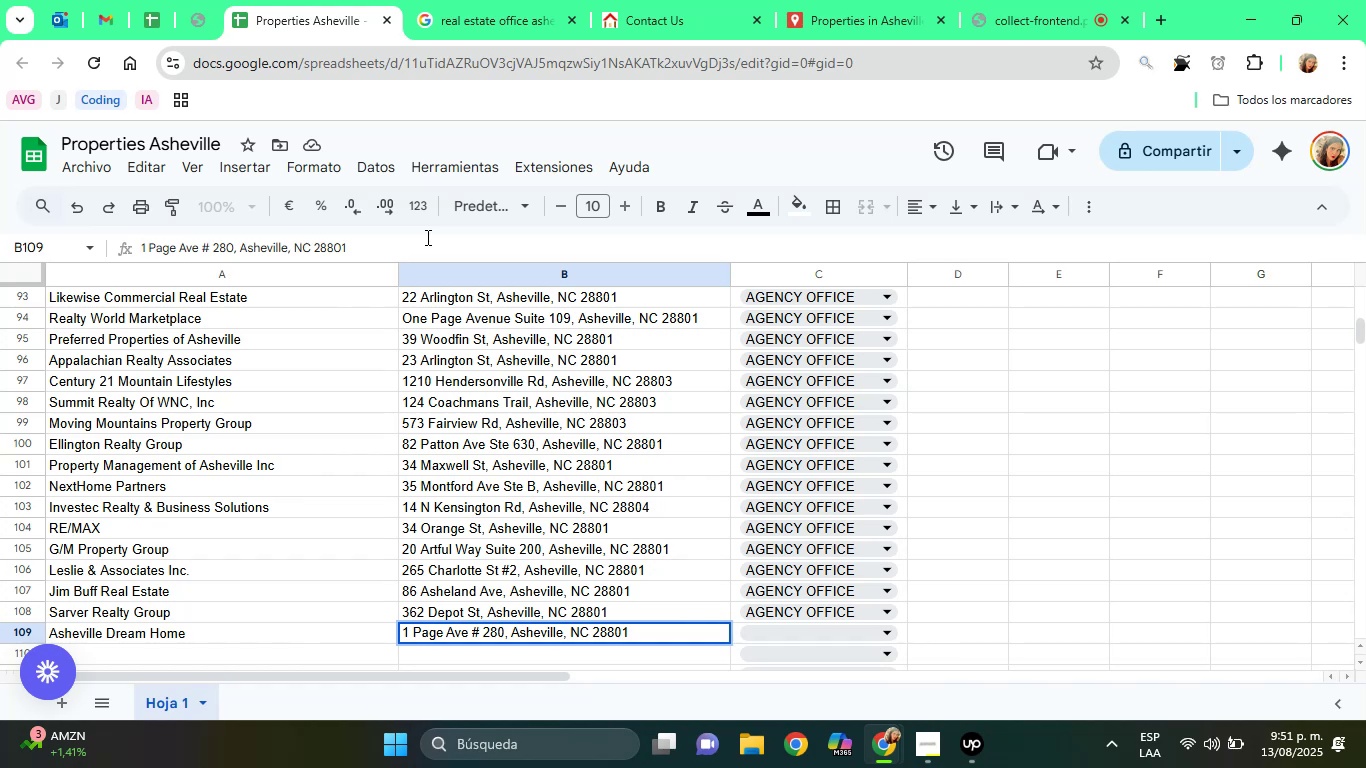 
key(Enter)
 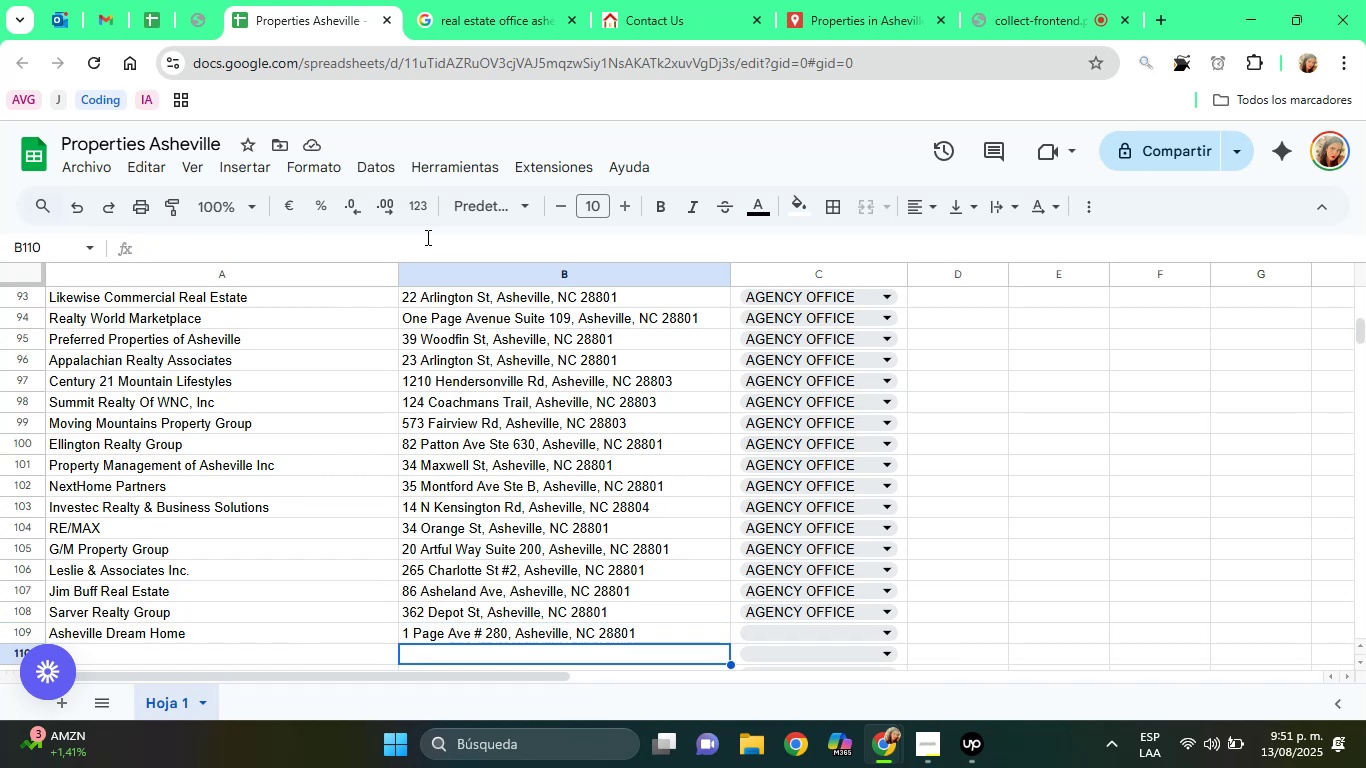 
wait(11.13)
 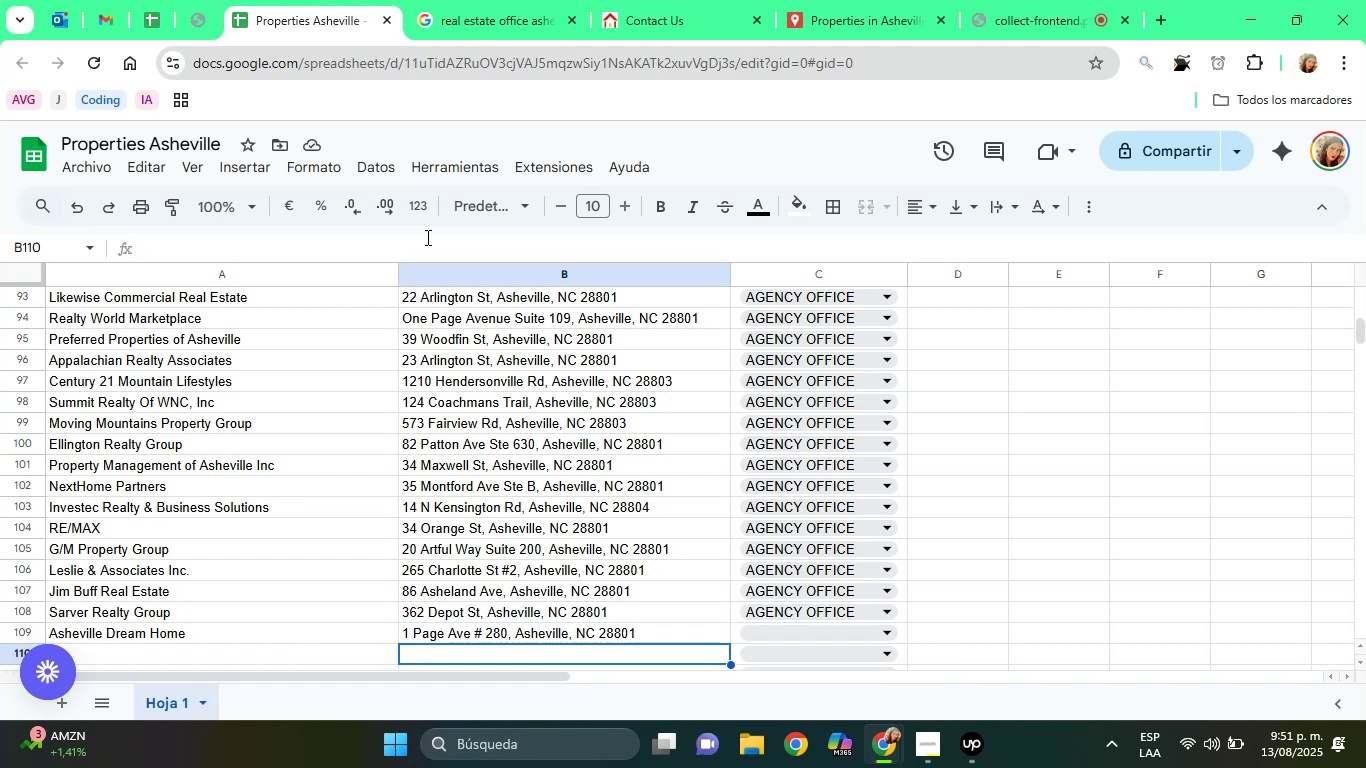 
left_click([1365, 660])
 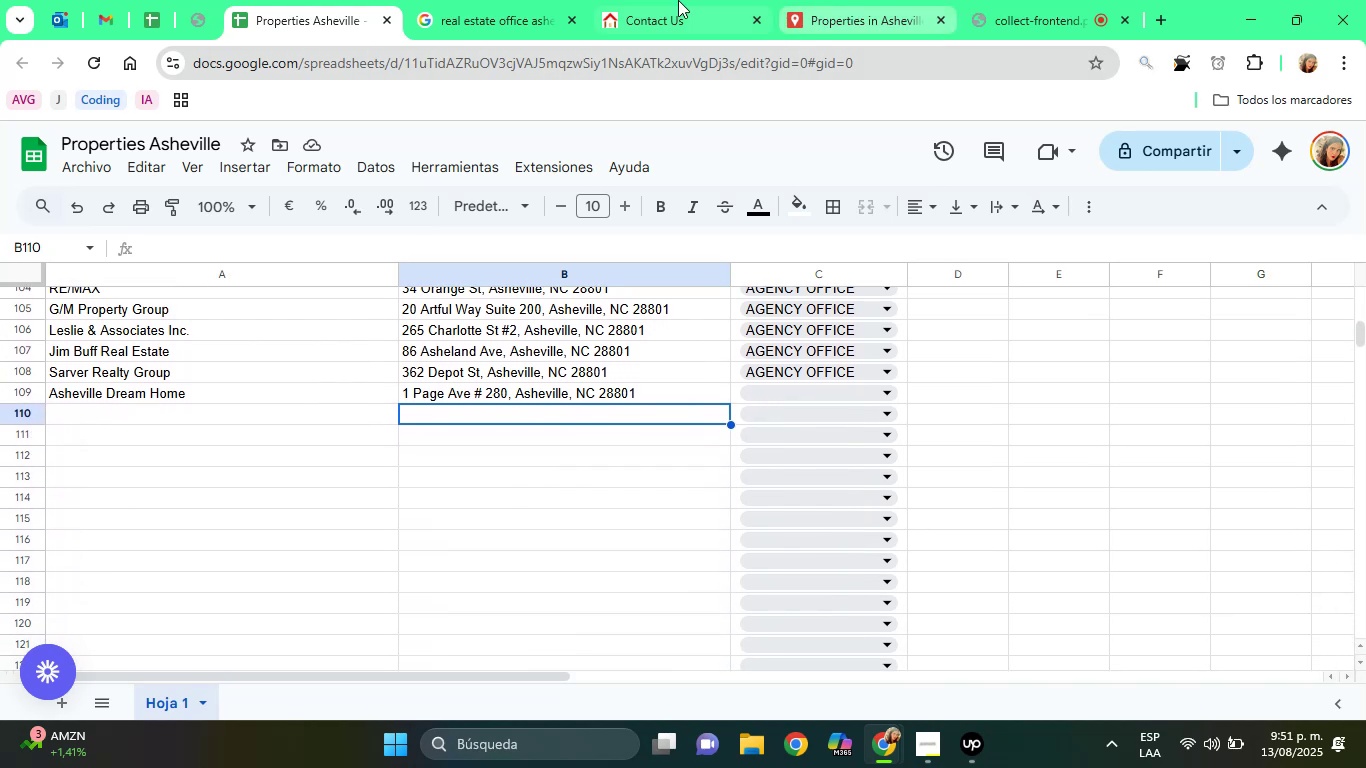 
left_click([628, 0])
 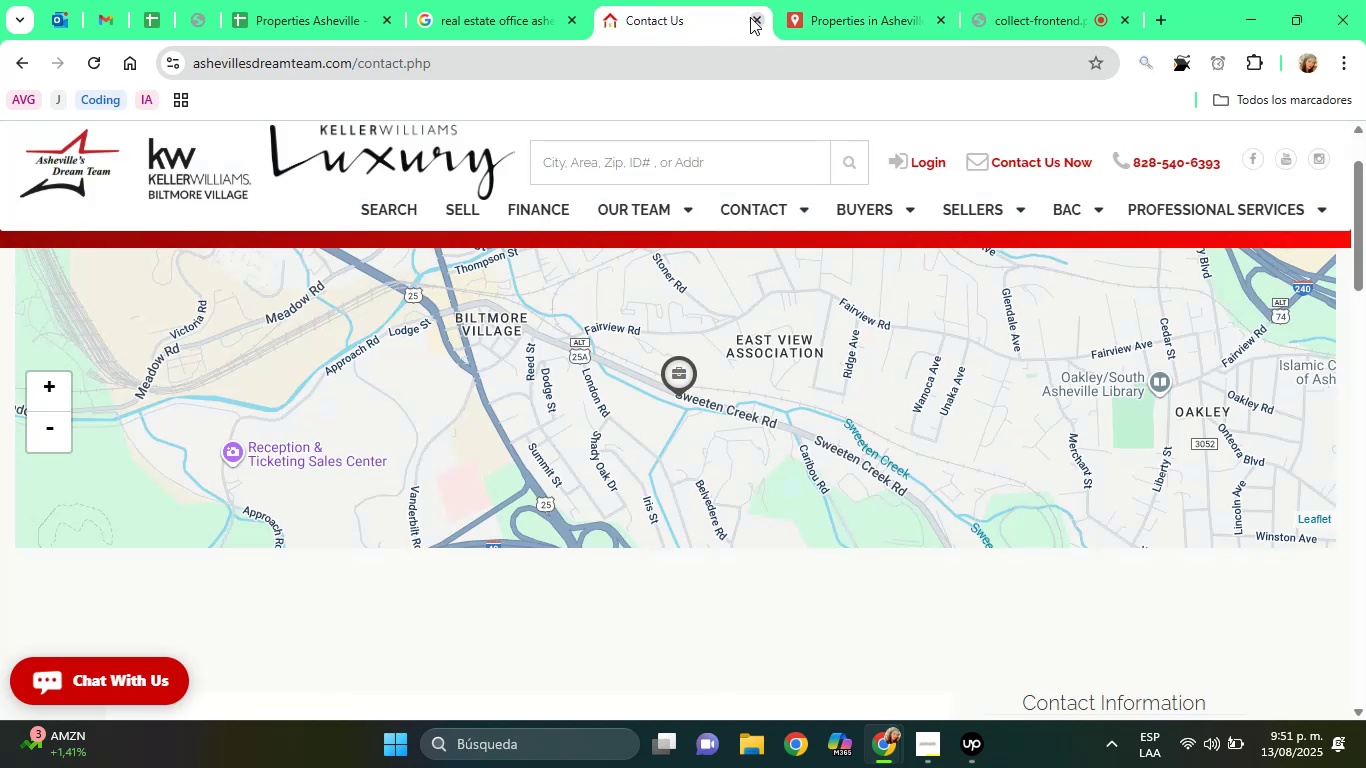 
left_click([750, 17])
 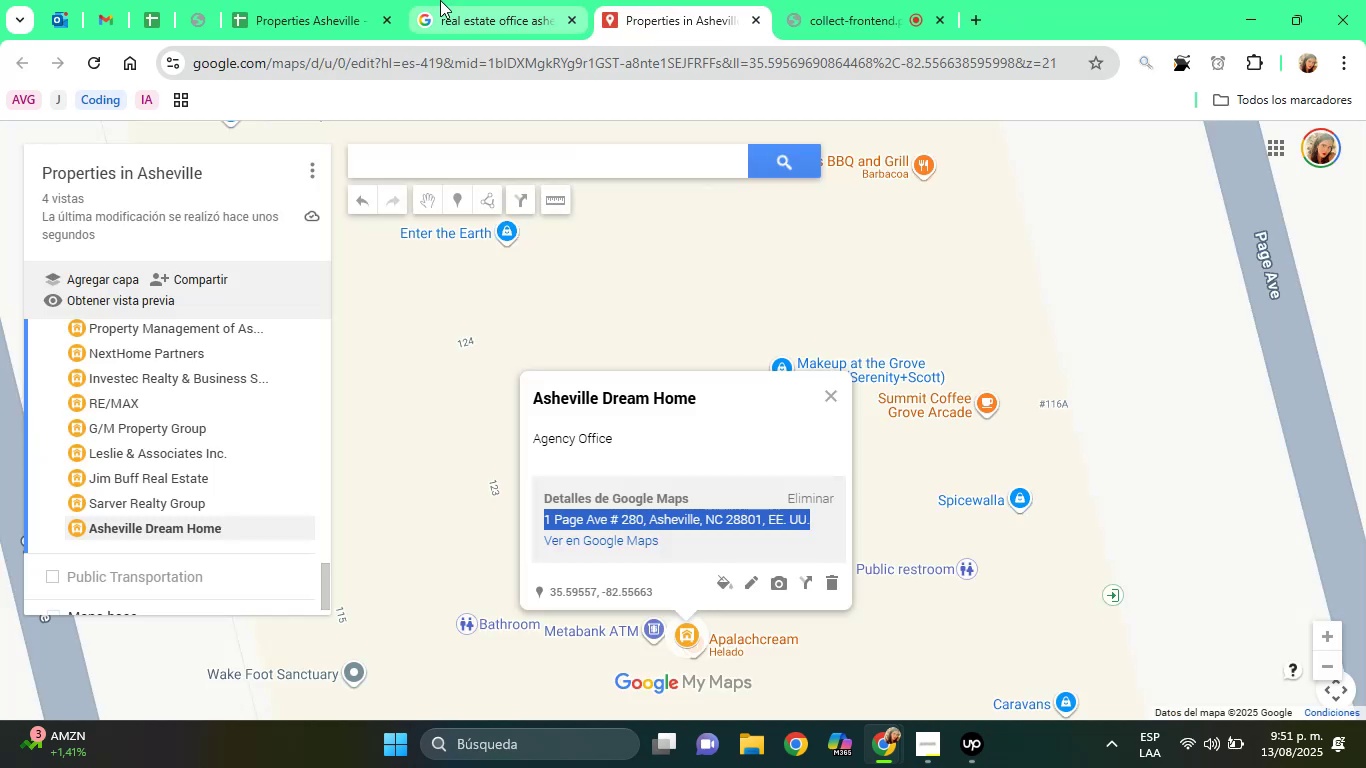 
left_click([440, 0])
 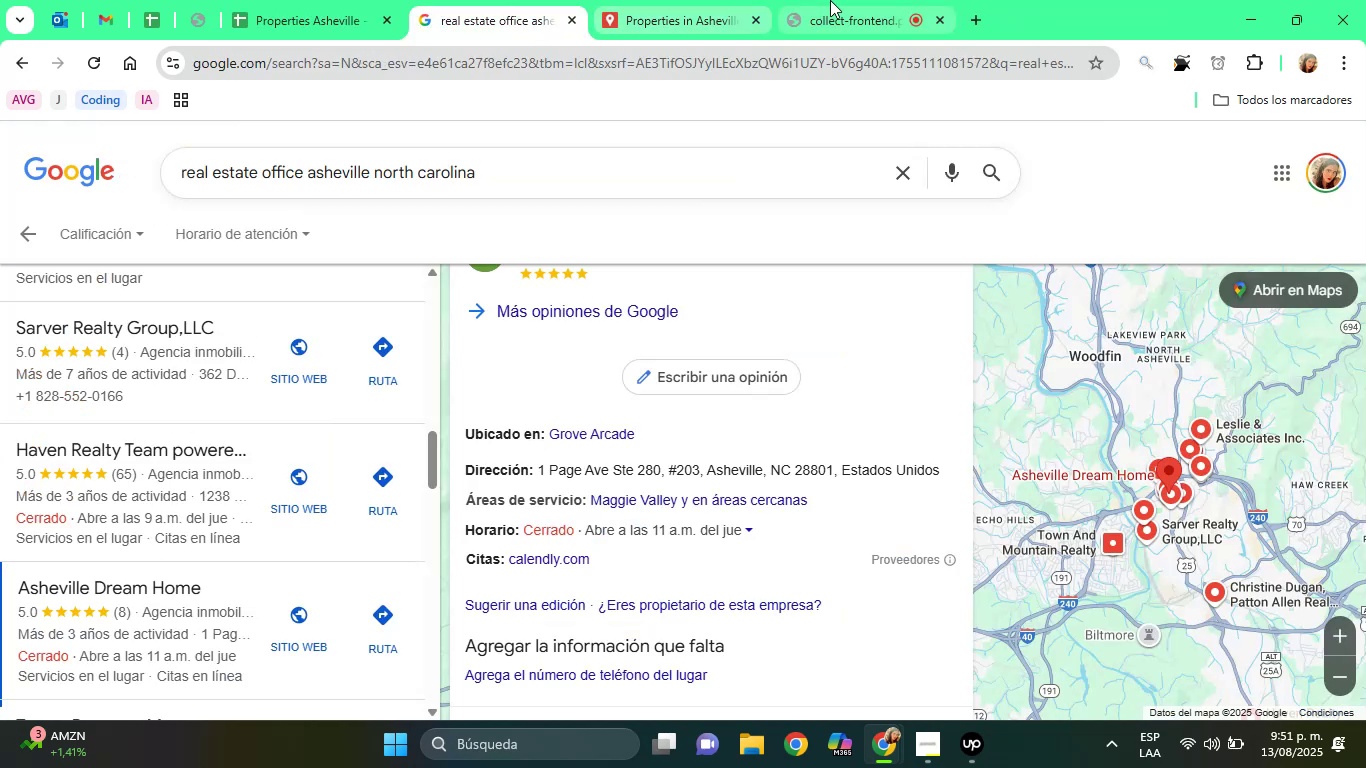 
left_click([830, 0])
 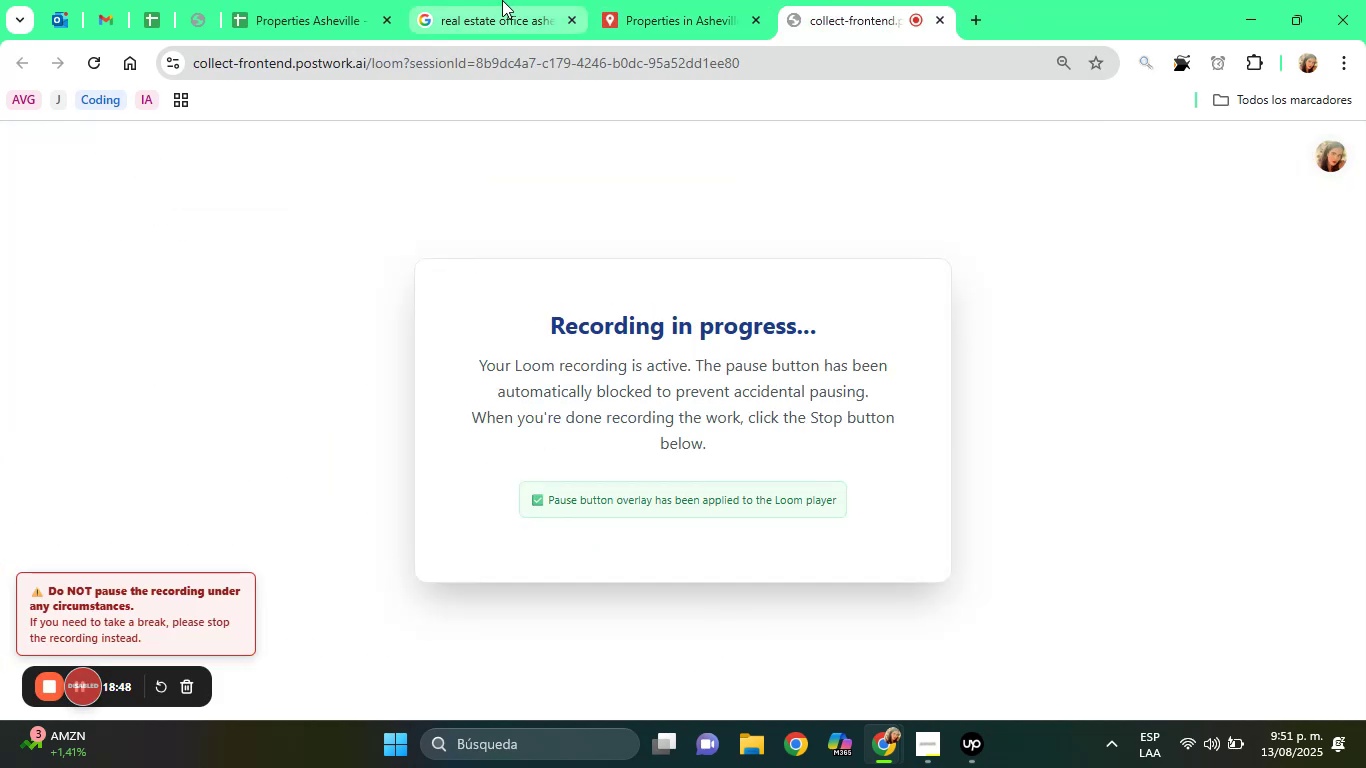 
left_click([502, 0])
 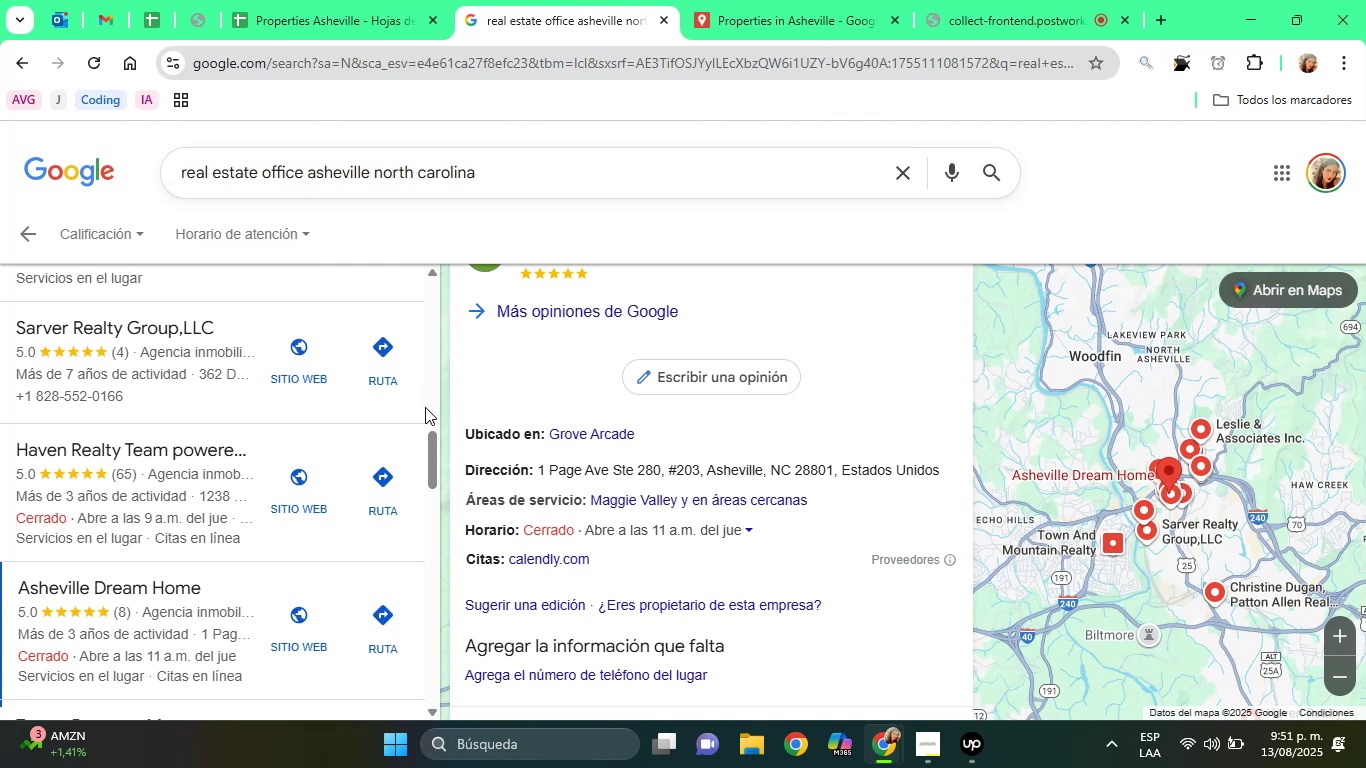 
left_click_drag(start_coordinate=[433, 451], to_coordinate=[434, 484])
 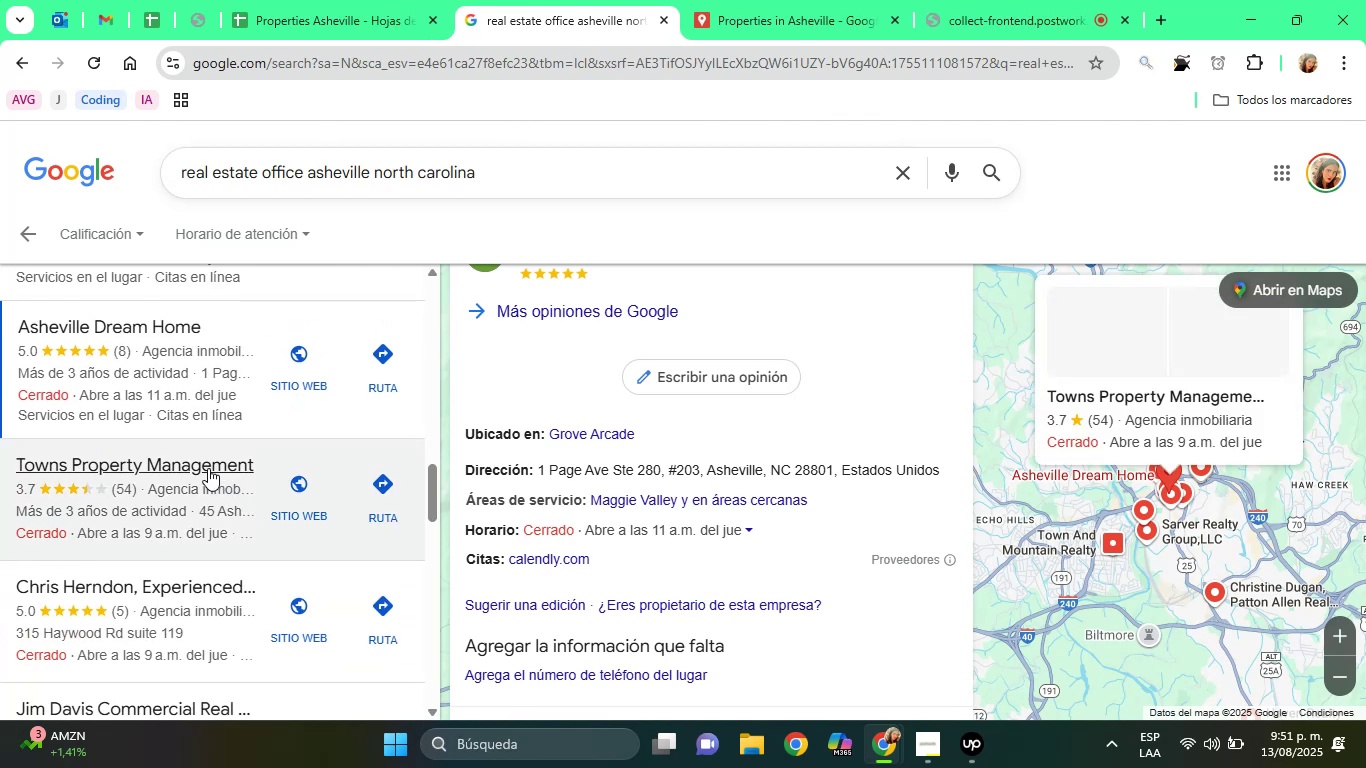 
left_click([207, 468])
 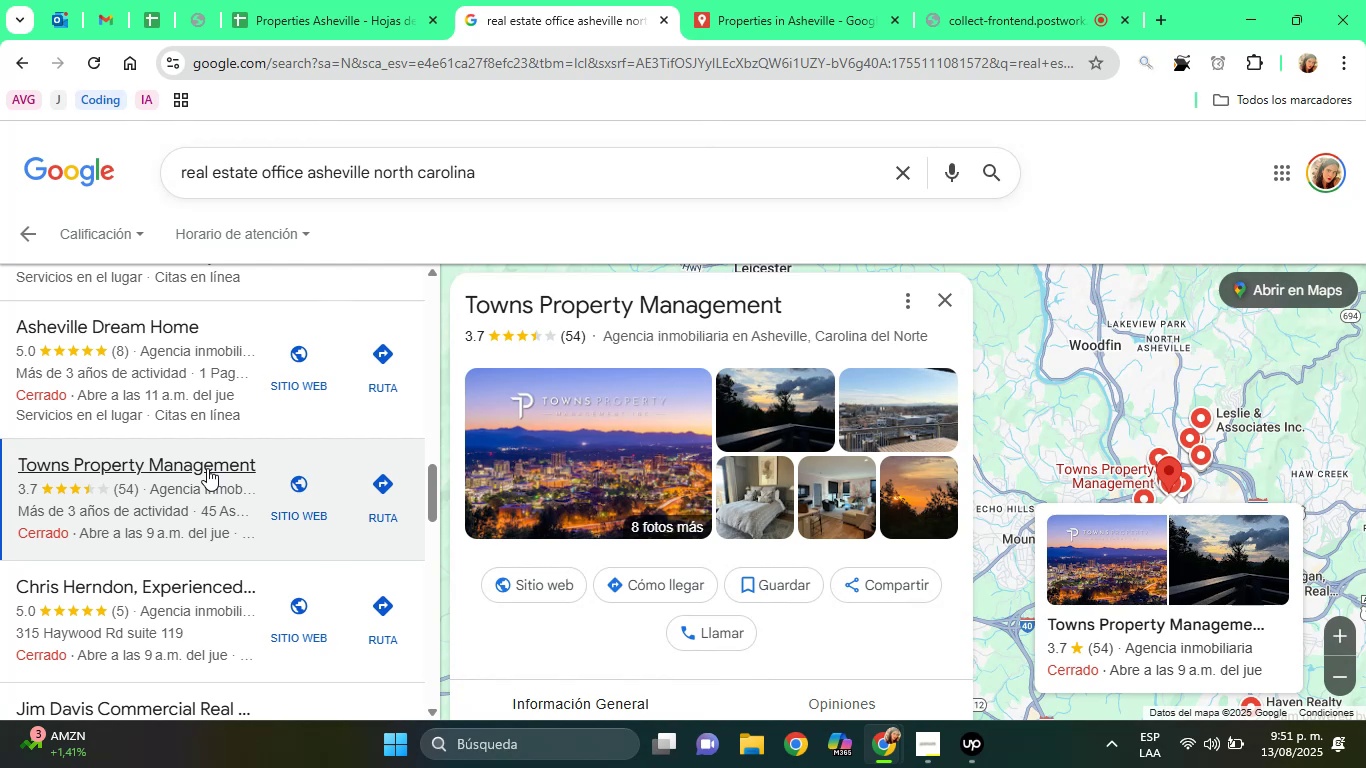 
wait(9.37)
 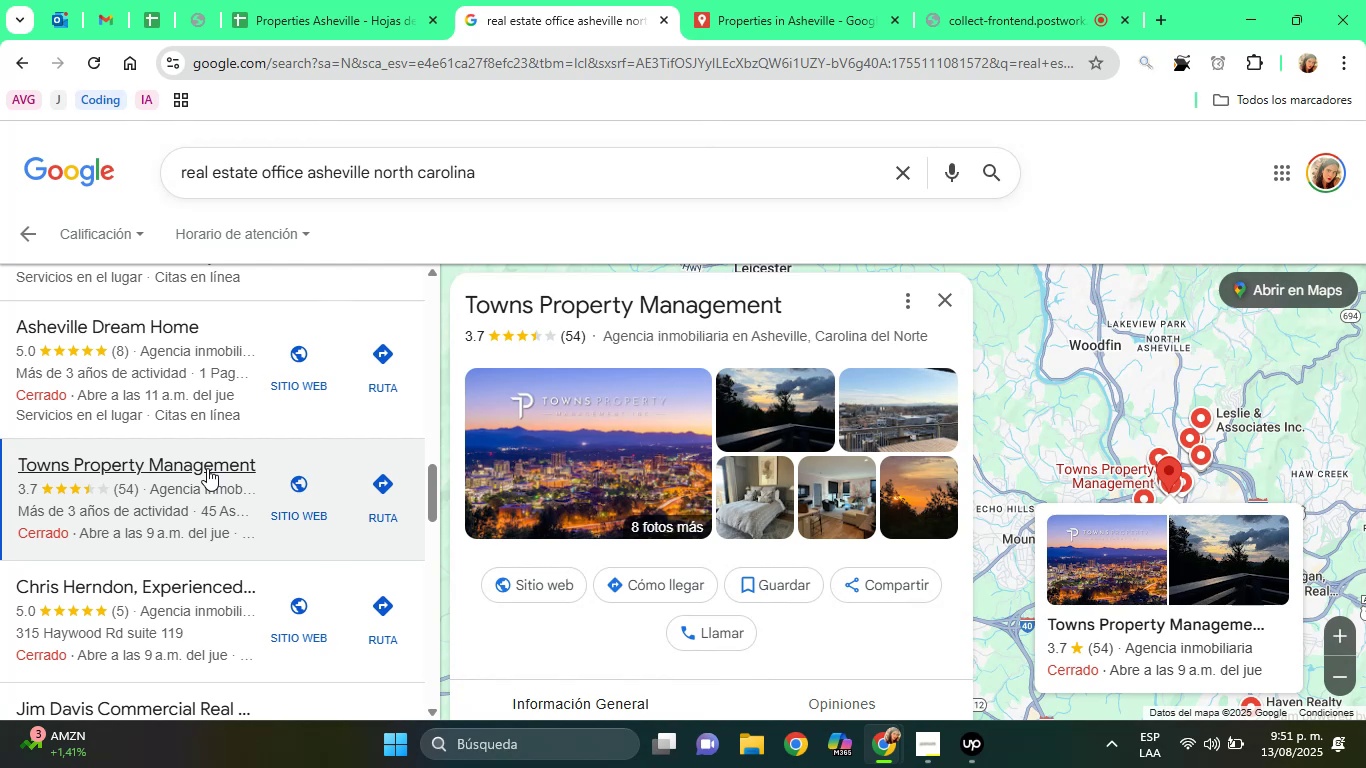 
left_click([542, 646])
 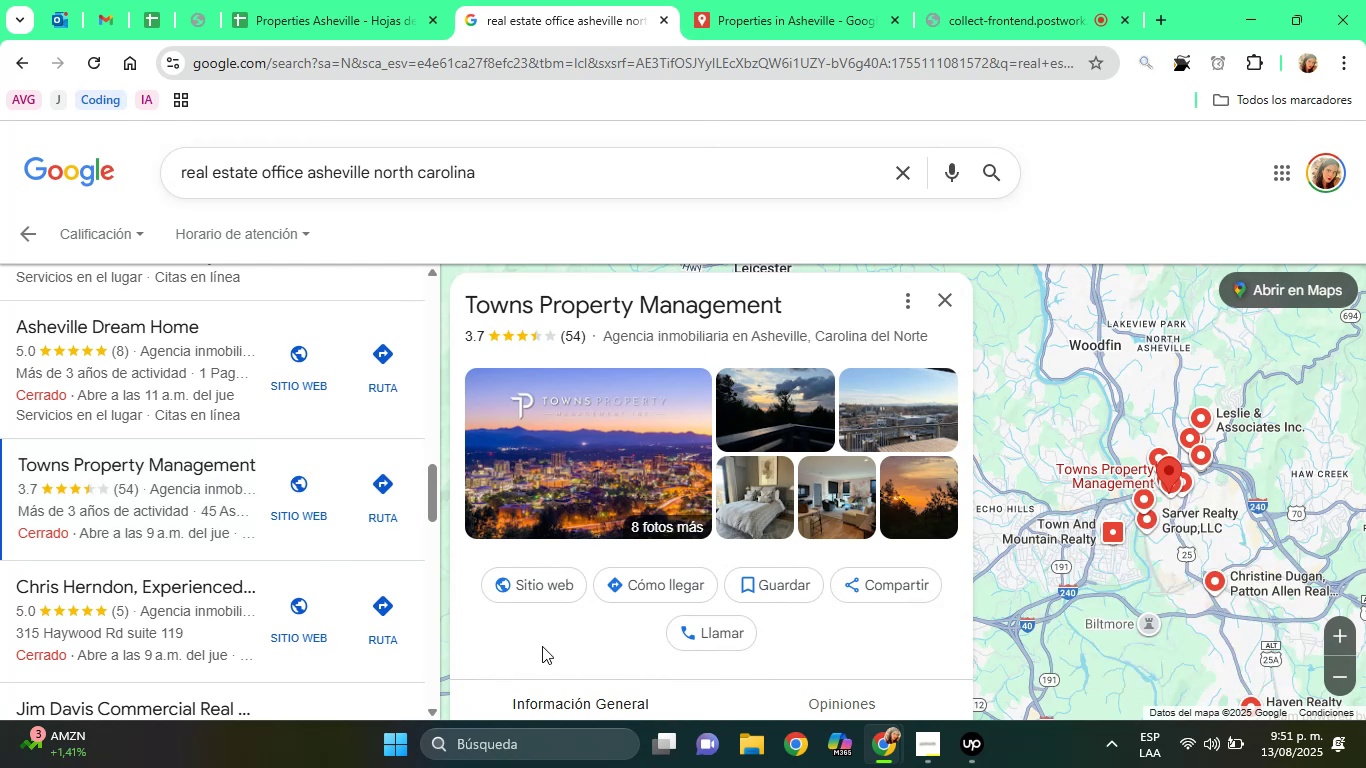 
key(ArrowDown)
 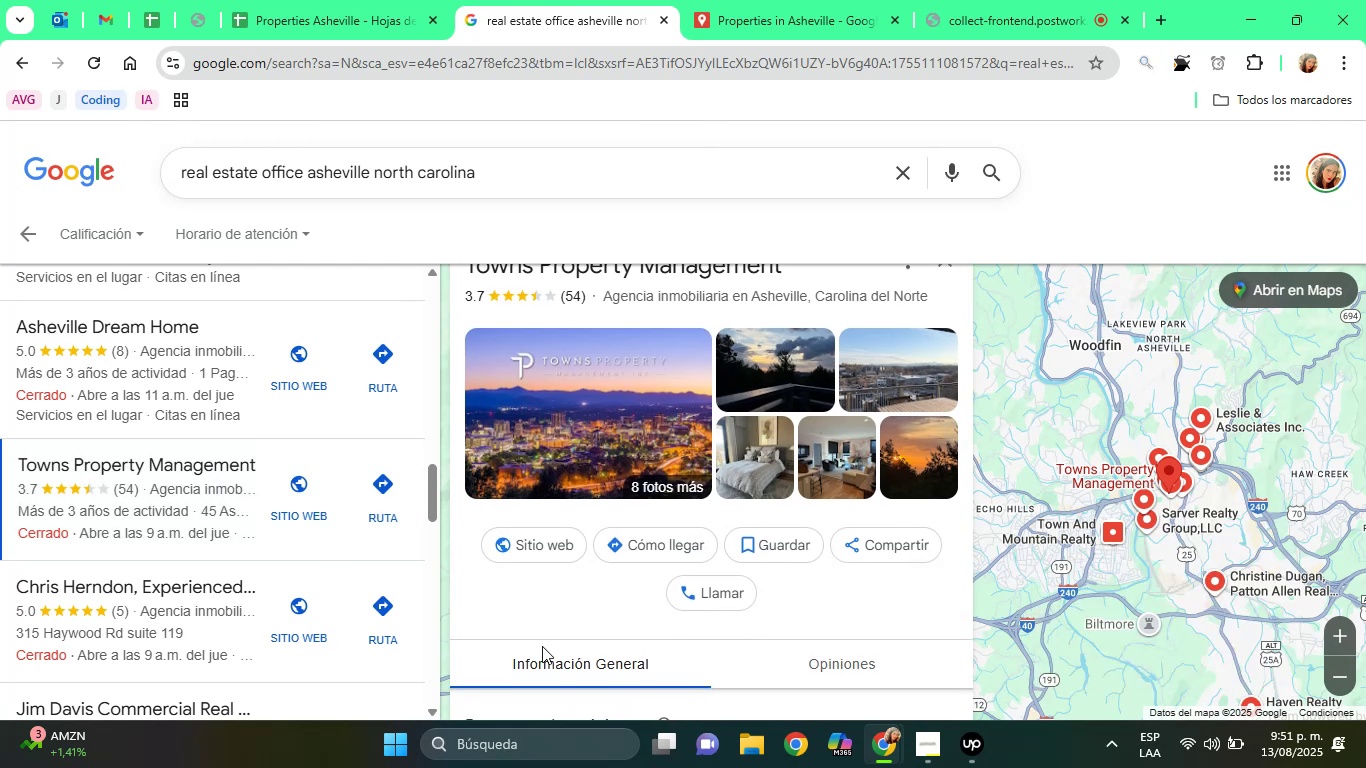 
key(ArrowDown)
 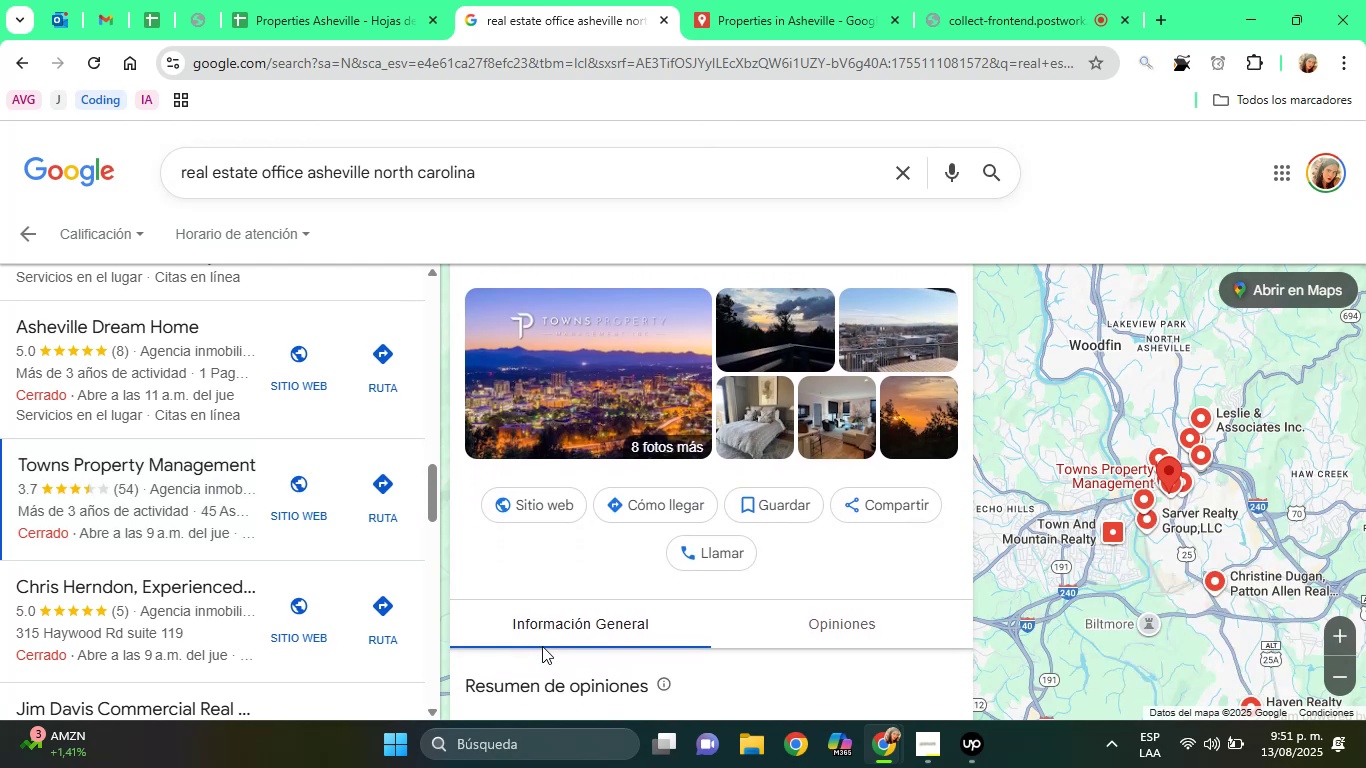 
hold_key(key=ArrowDown, duration=0.6)
 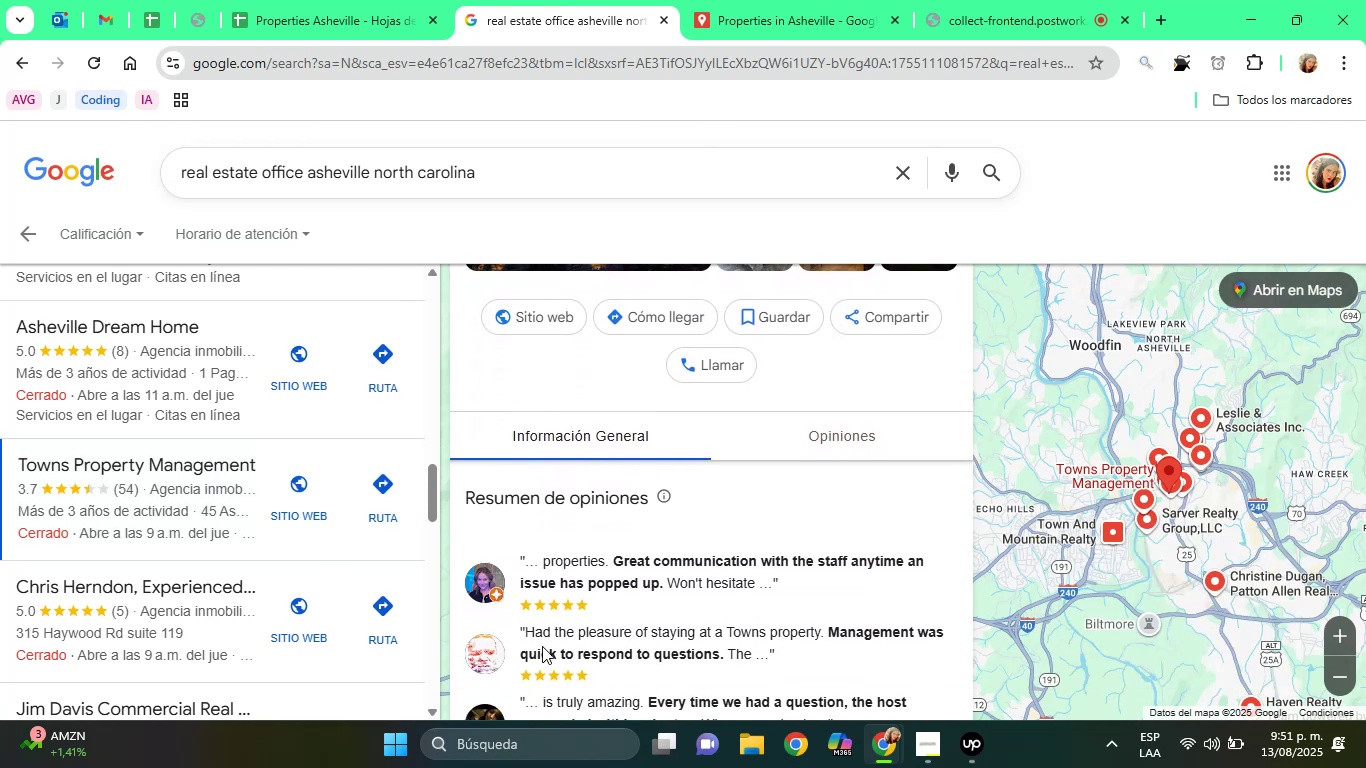 
key(ArrowDown)
 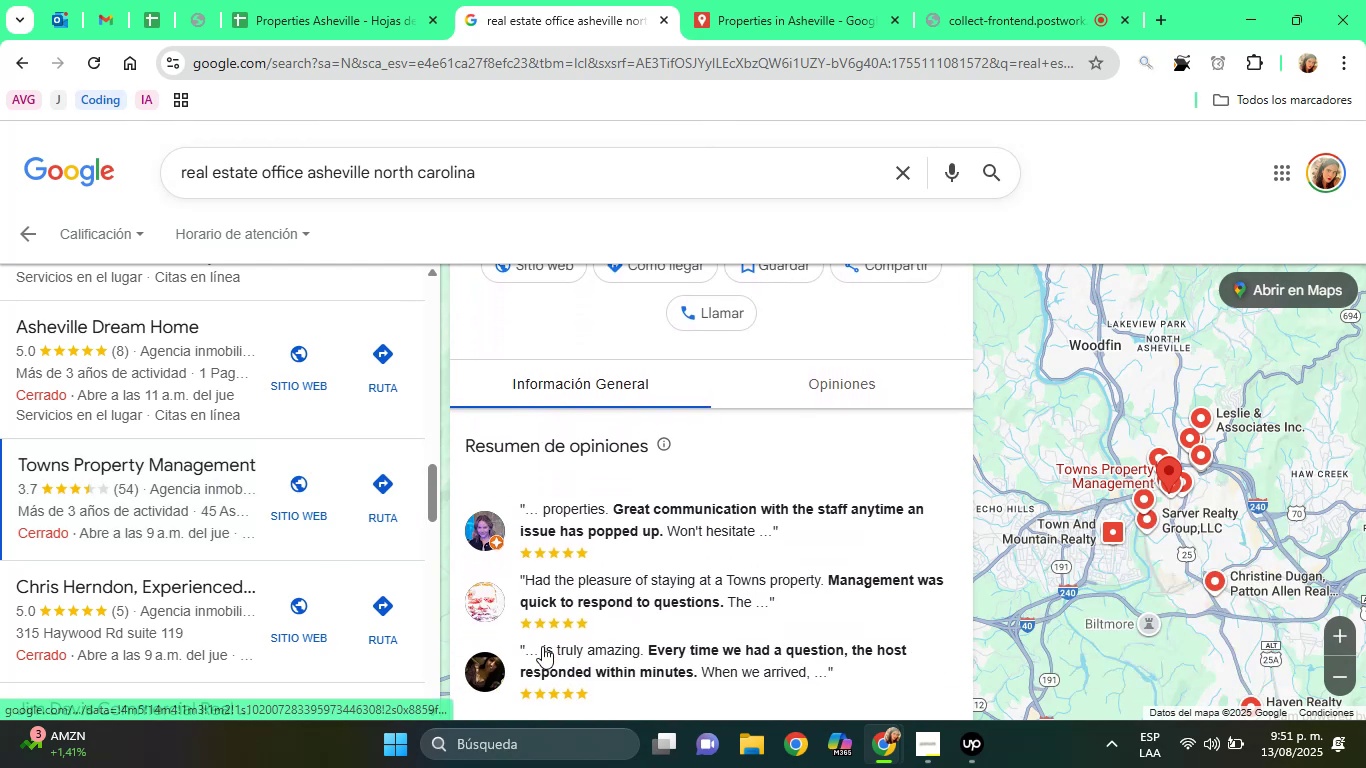 
hold_key(key=ArrowDown, duration=0.59)
 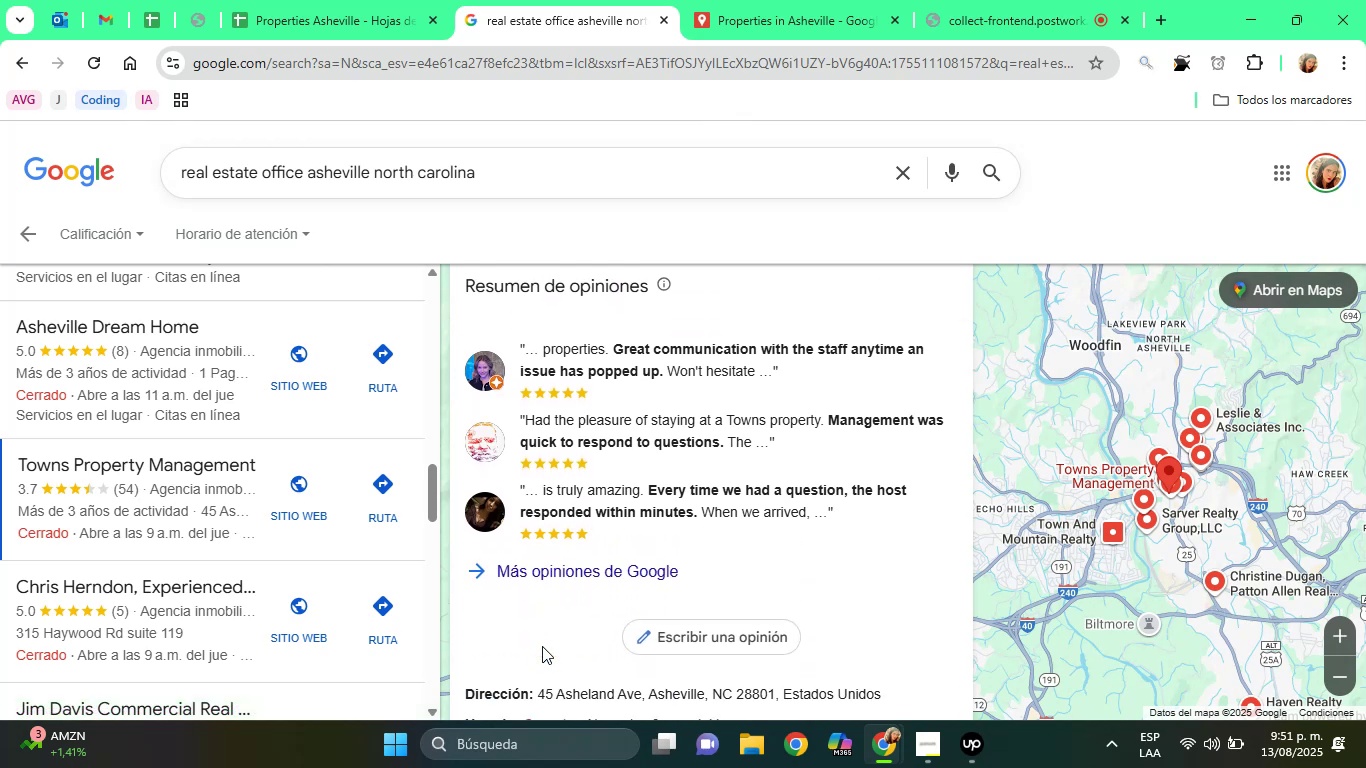 
key(ArrowDown)
 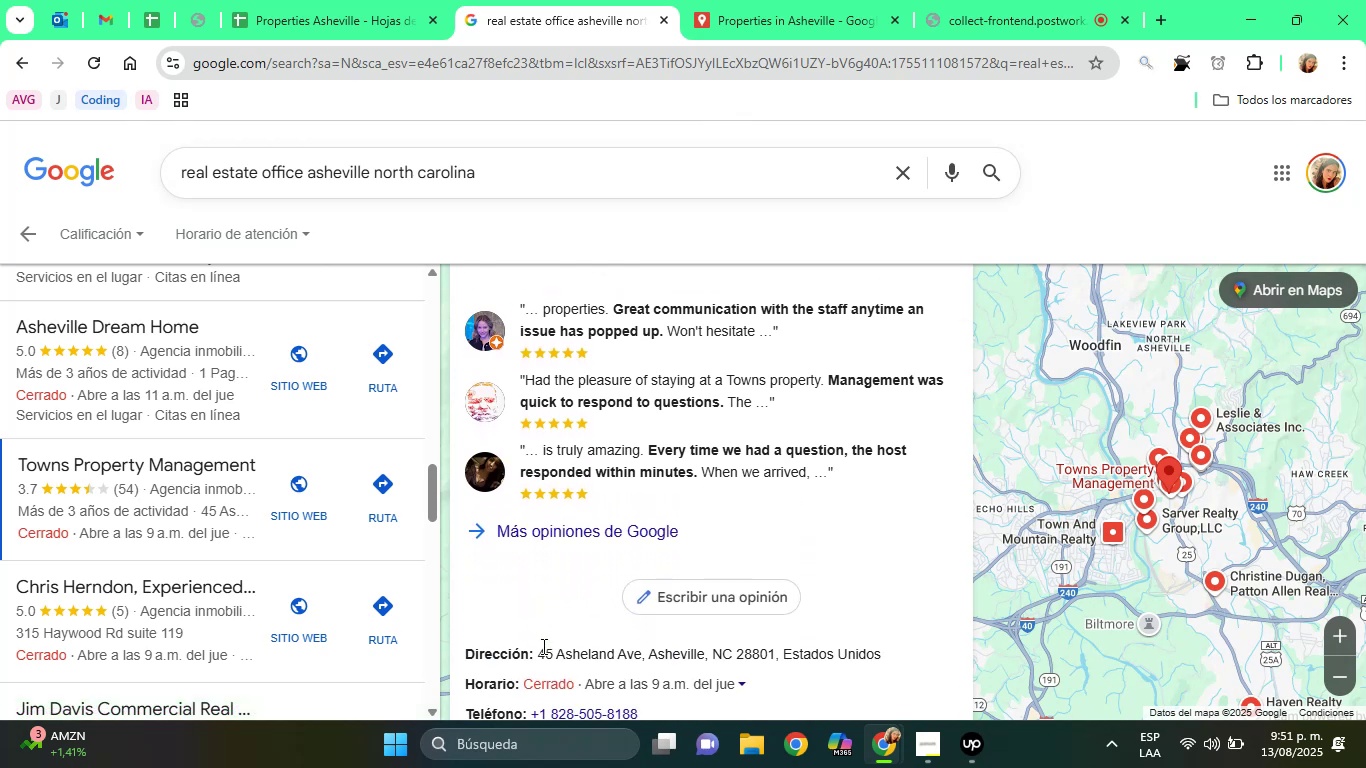 
hold_key(key=ArrowUp, duration=1.03)
 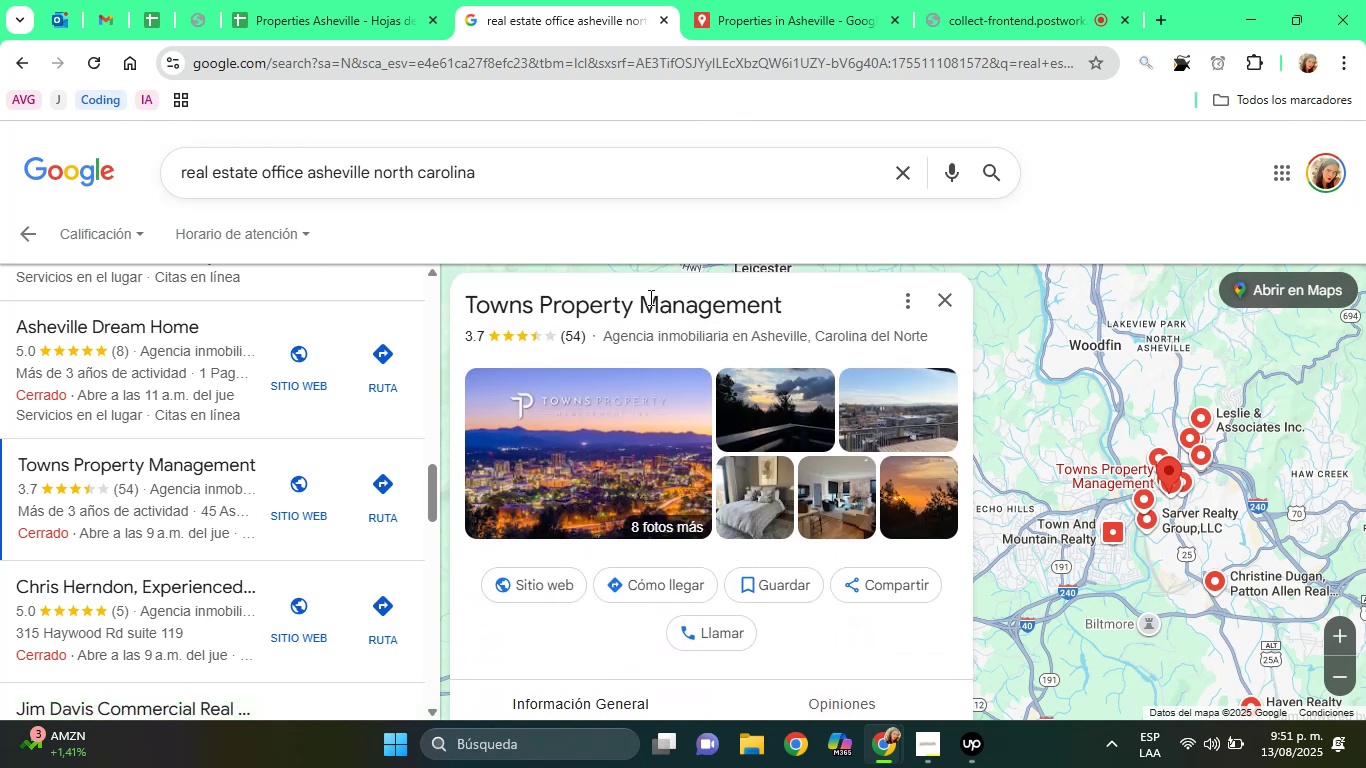 
double_click([647, 294])
 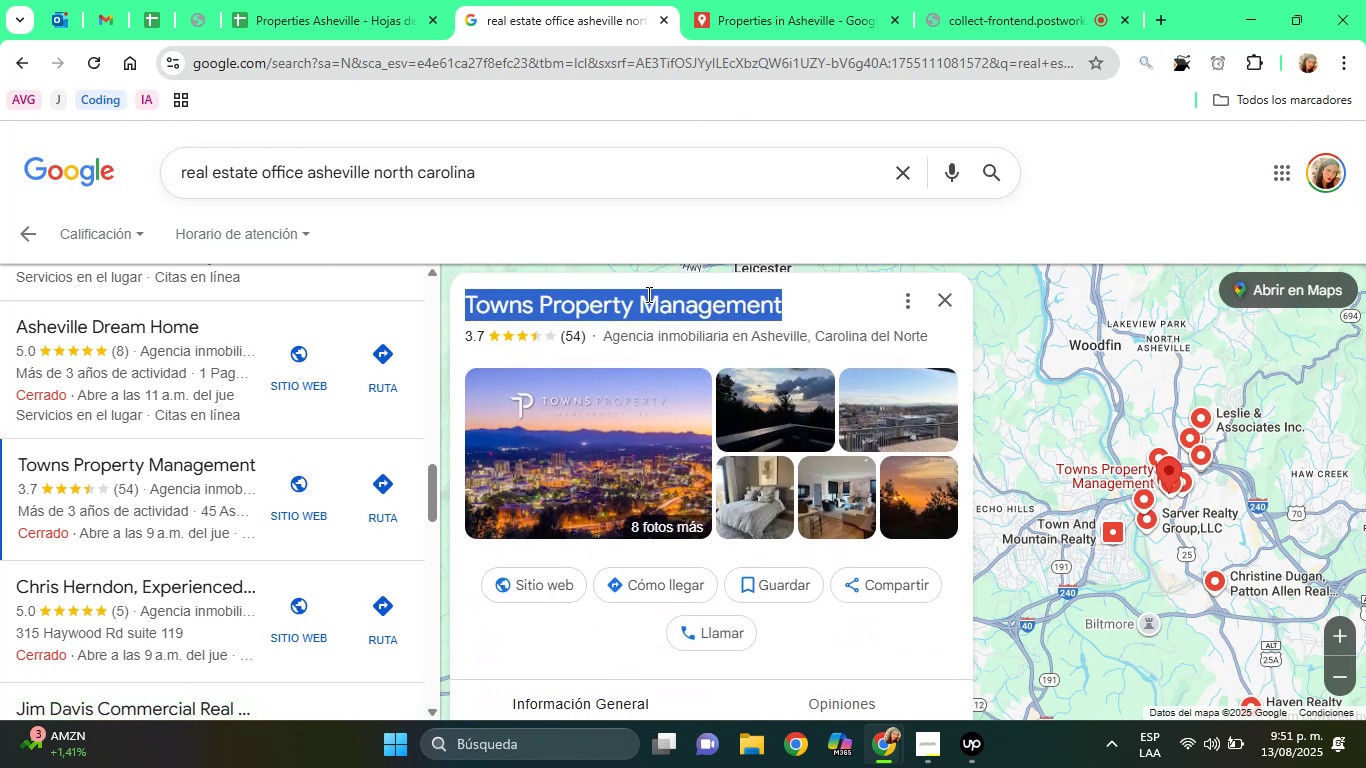 
triple_click([647, 294])
 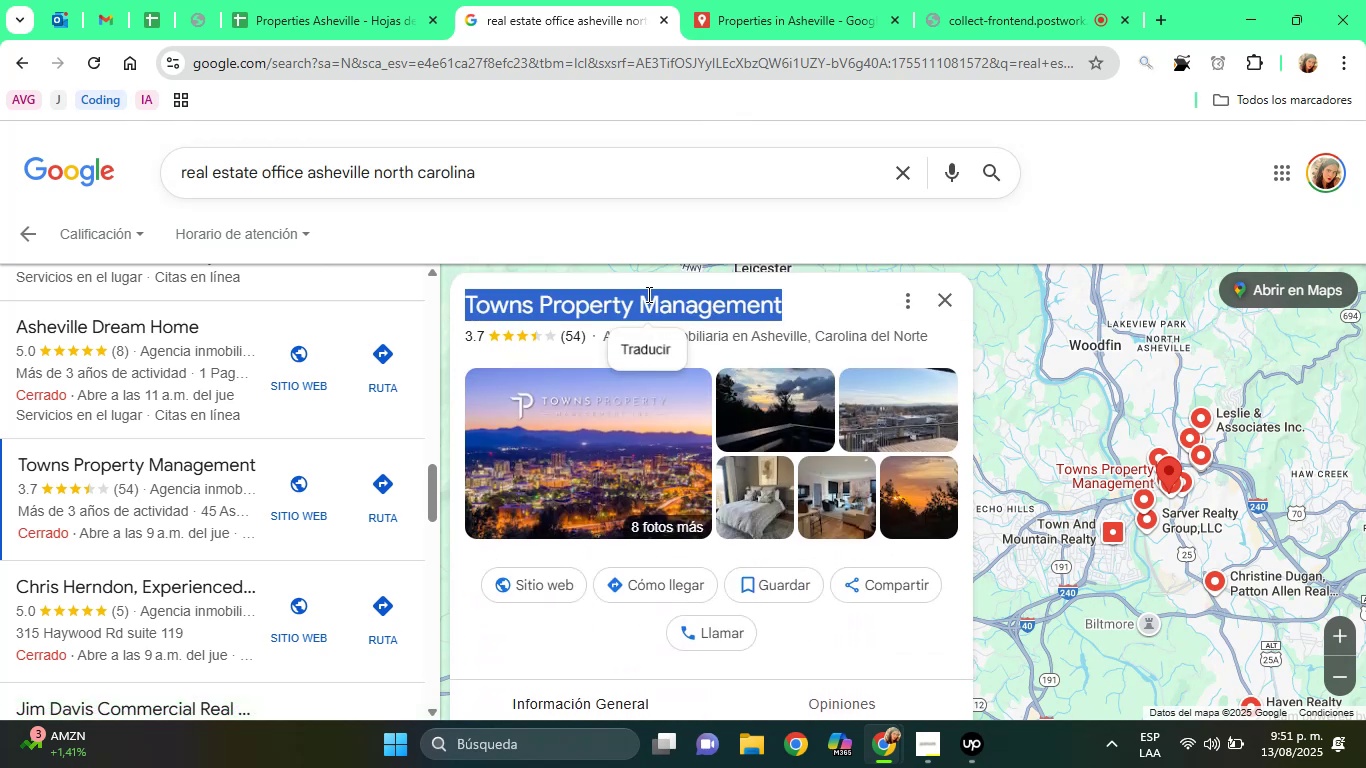 
right_click([647, 294])
 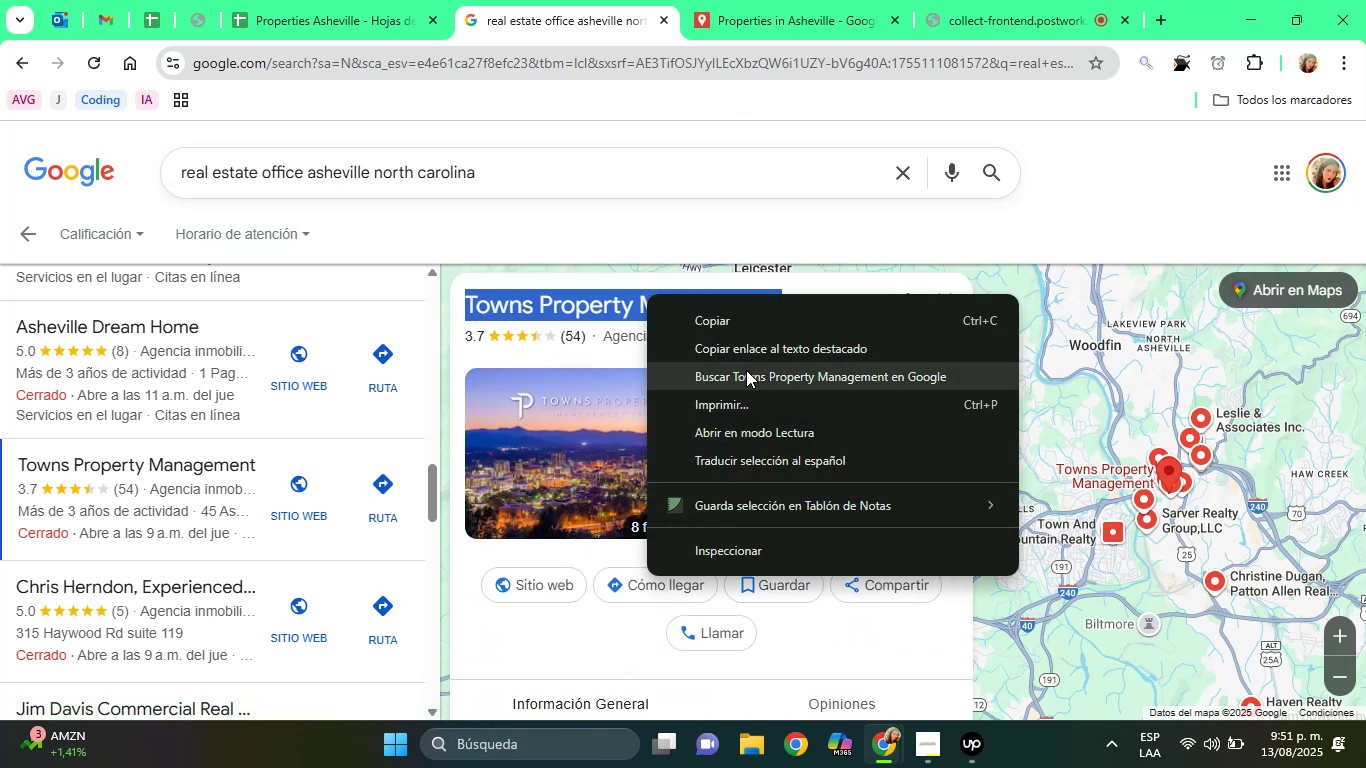 
left_click([747, 372])
 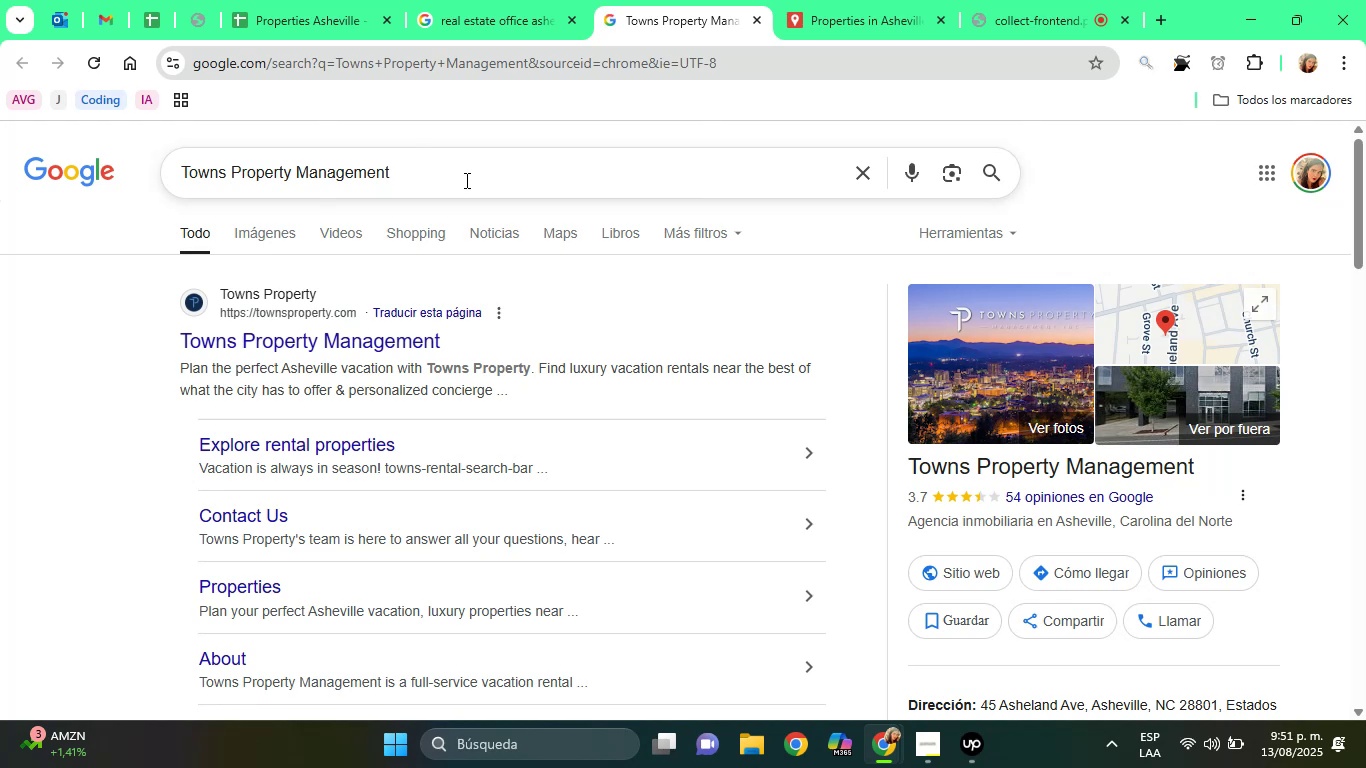 
wait(5.52)
 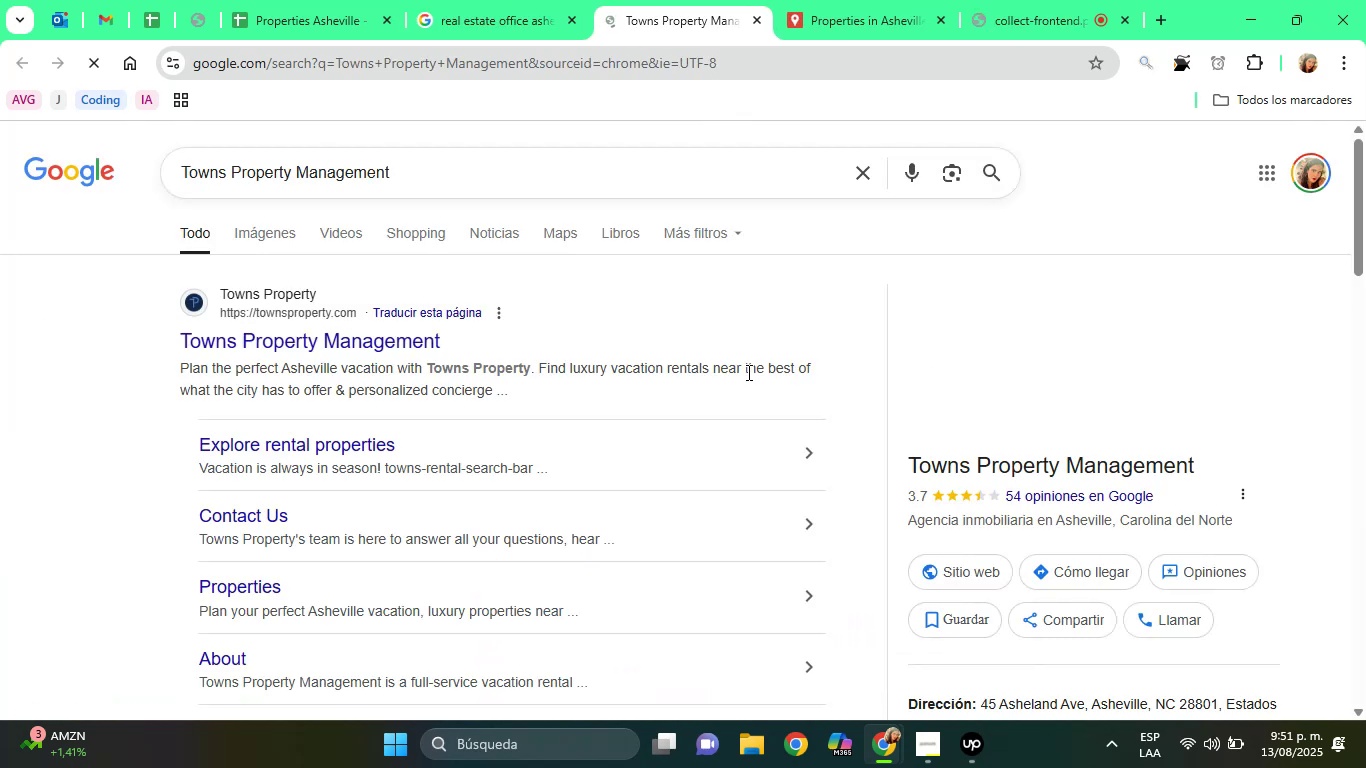 
left_click([455, 184])
 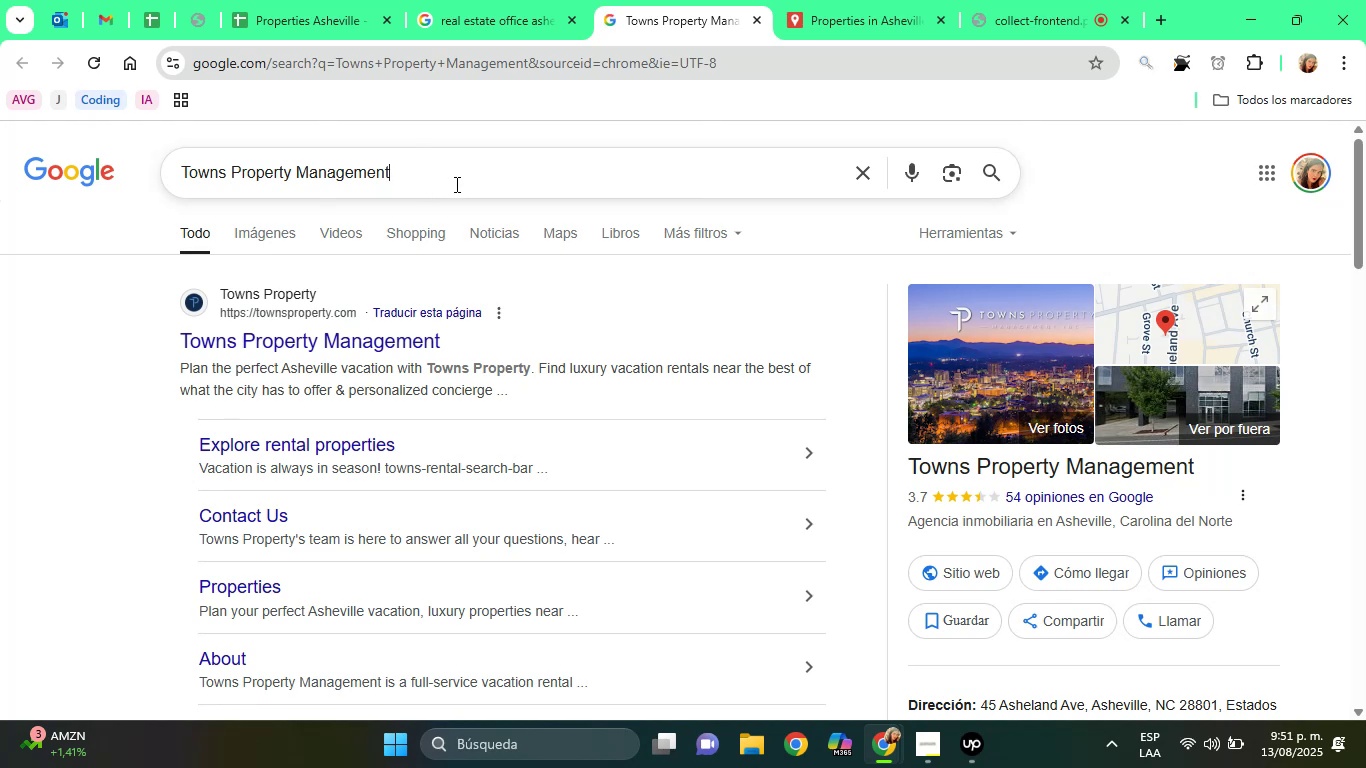 
key(Space)
 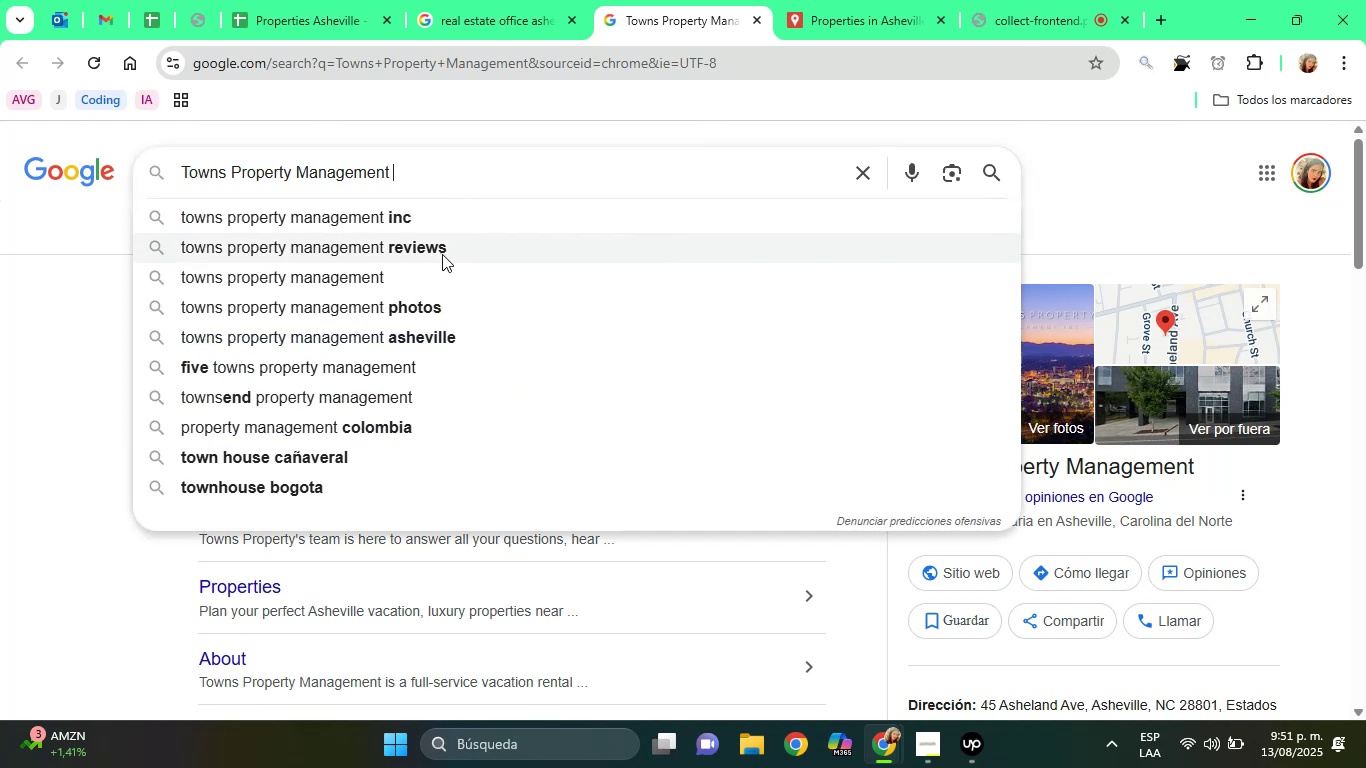 
left_click([424, 326])
 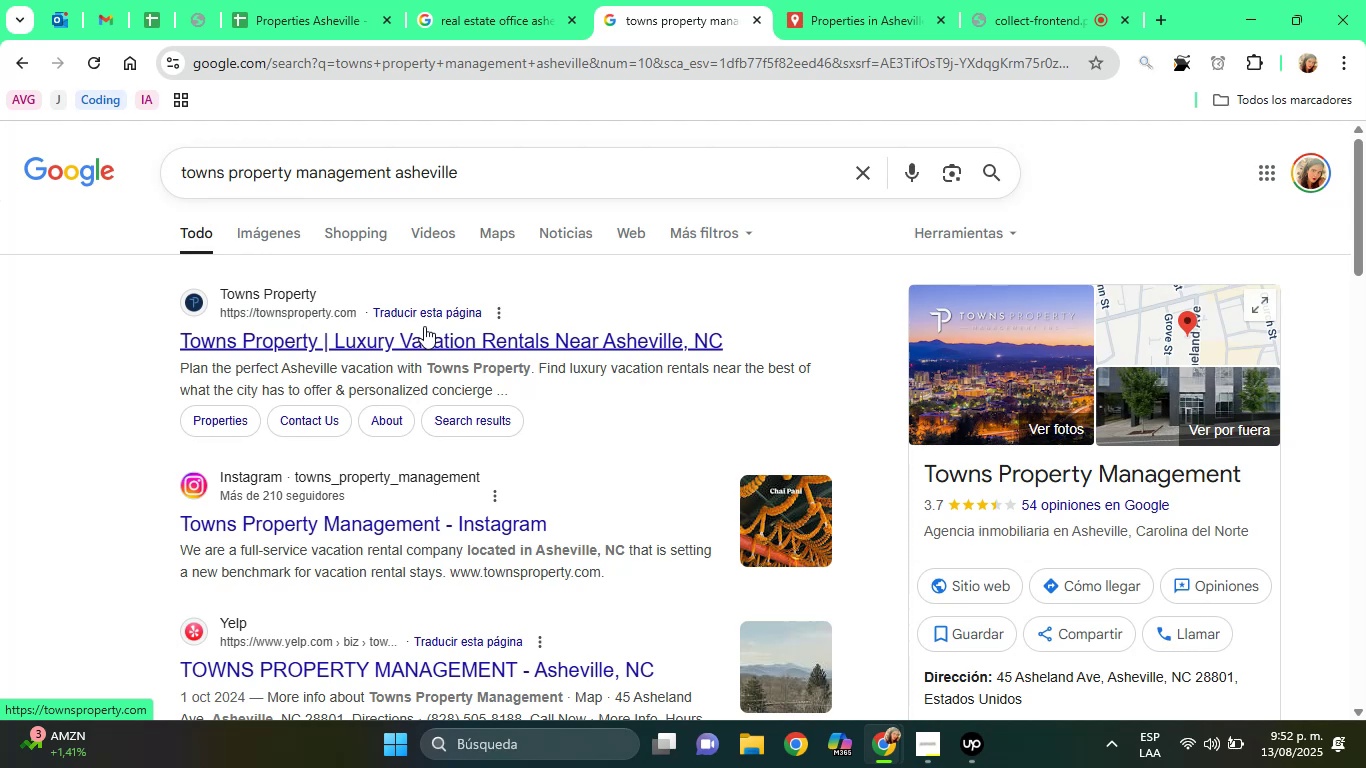 
wait(23.86)
 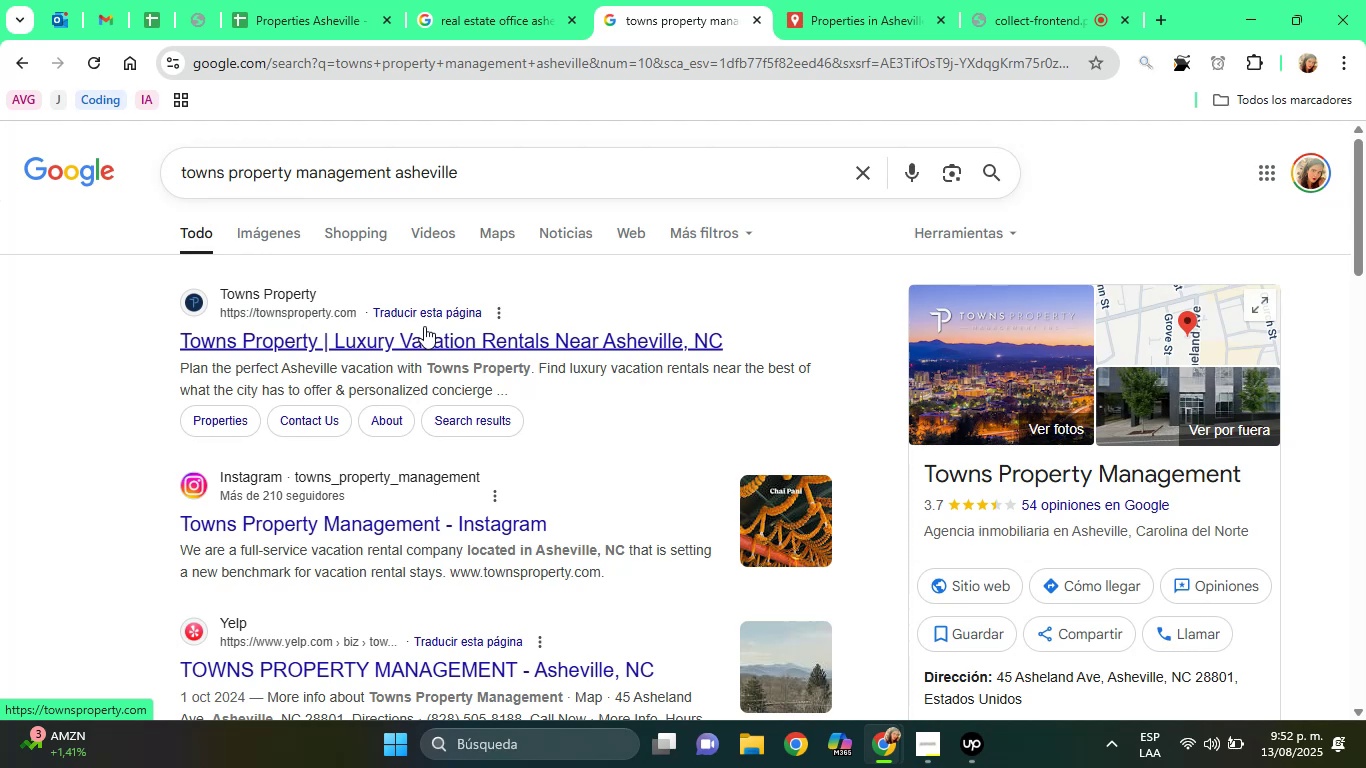 
left_click([299, 321])
 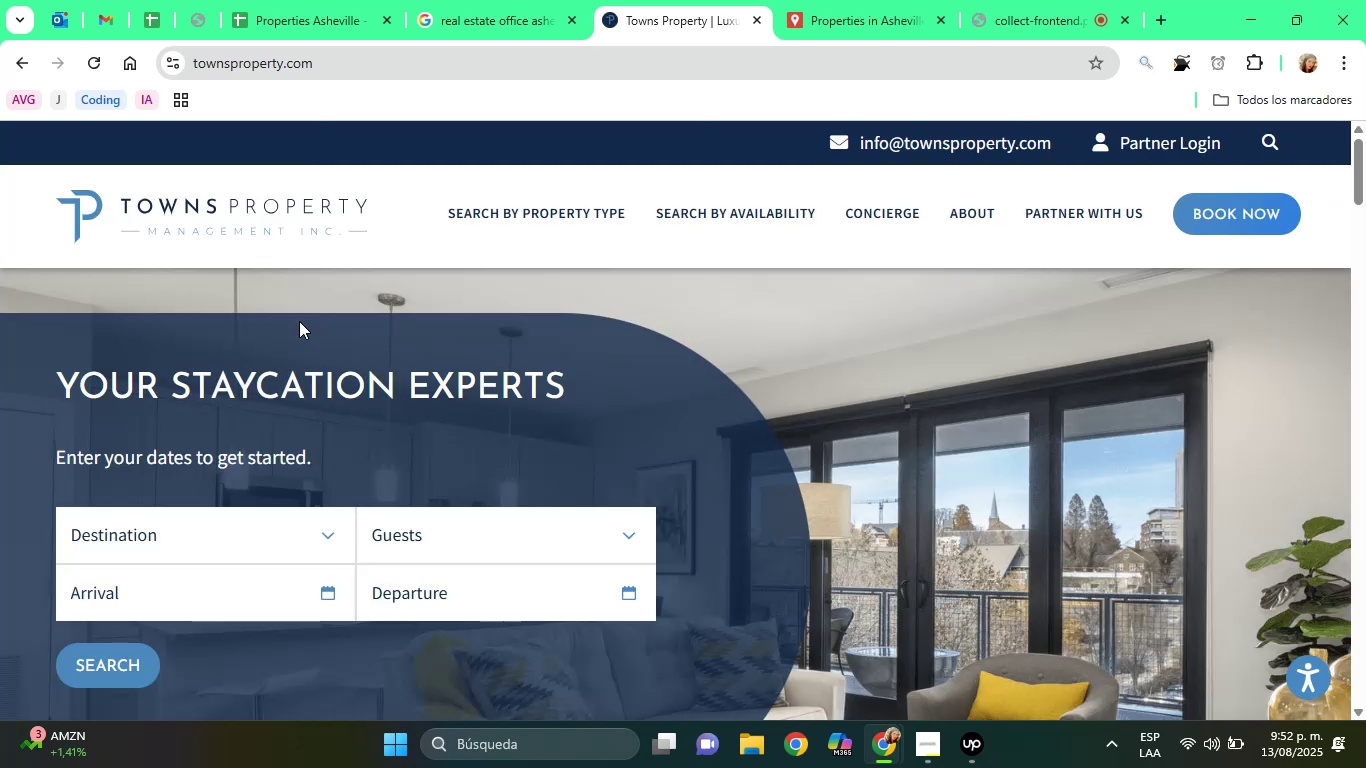 
wait(9.98)
 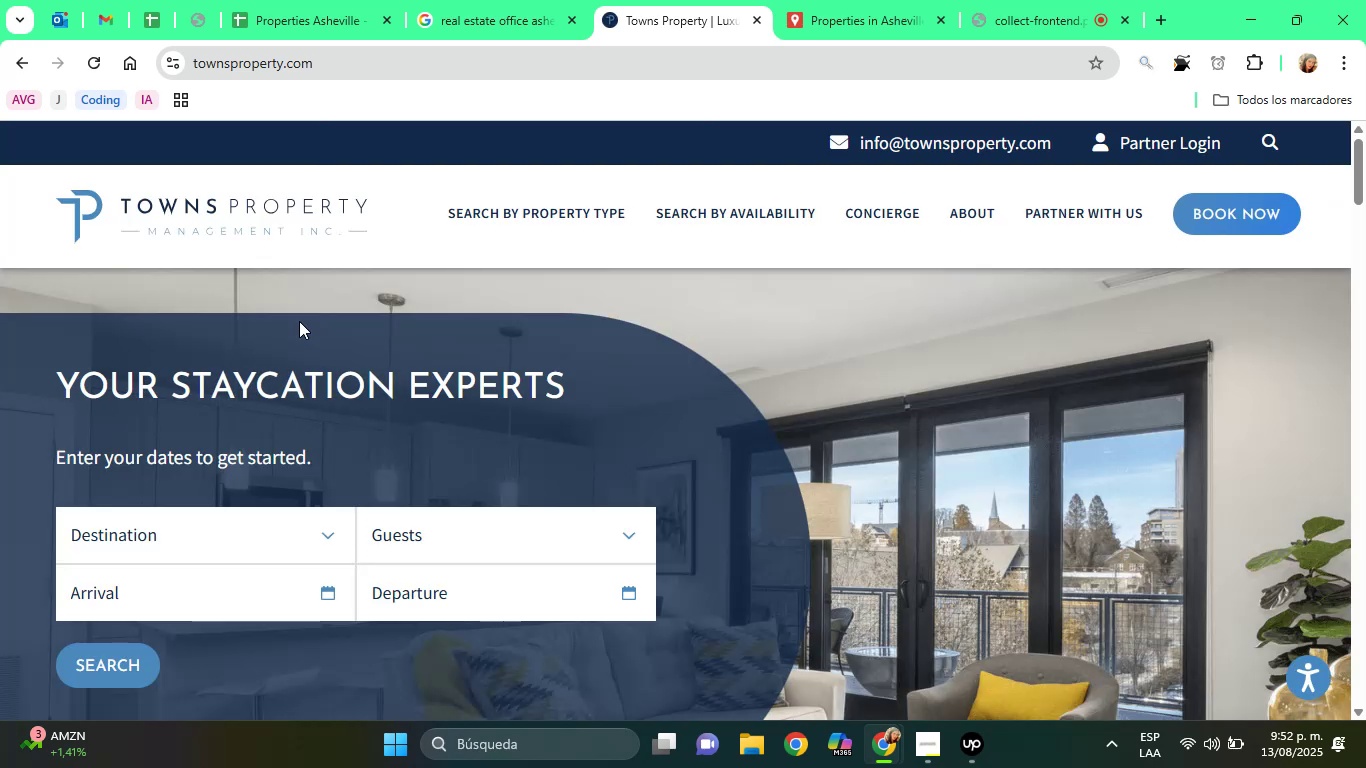 
left_click([19, 59])
 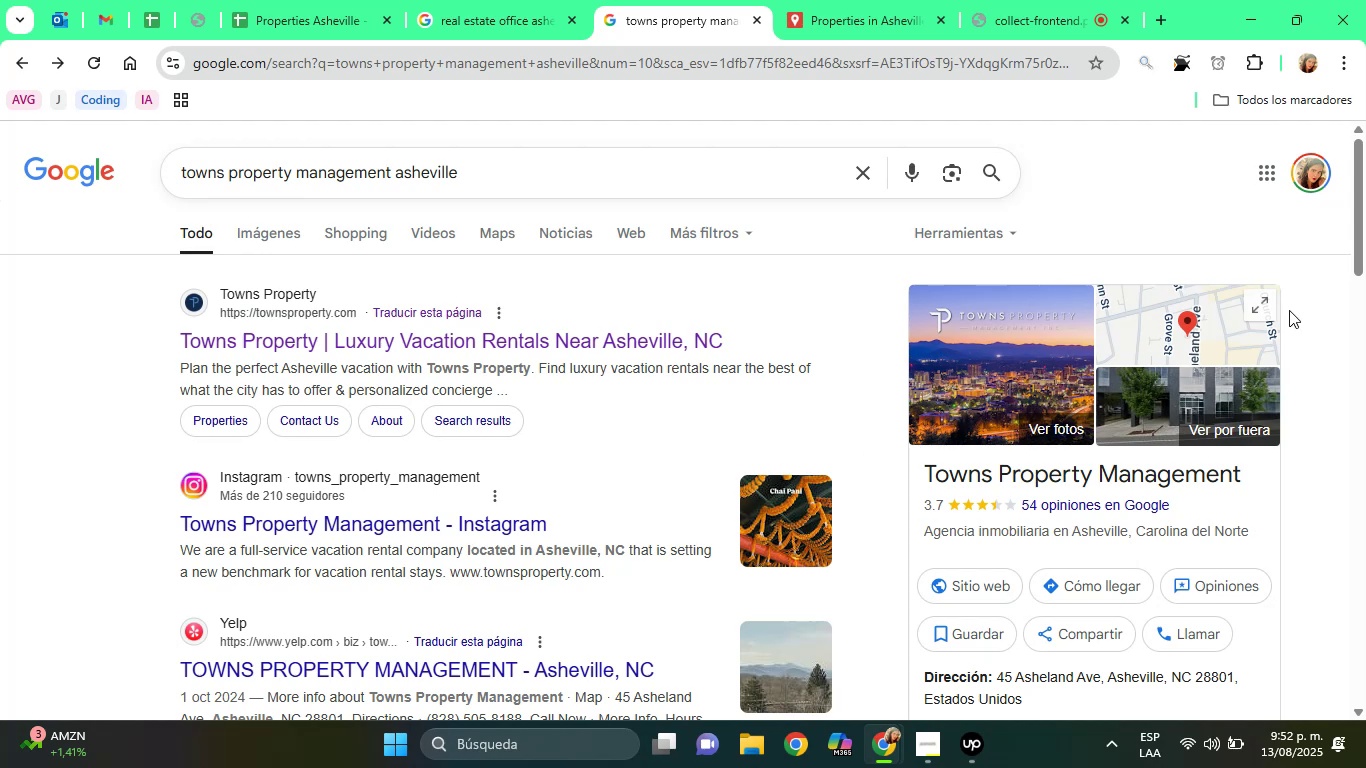 
left_click_drag(start_coordinate=[1365, 214], to_coordinate=[1362, 305])
 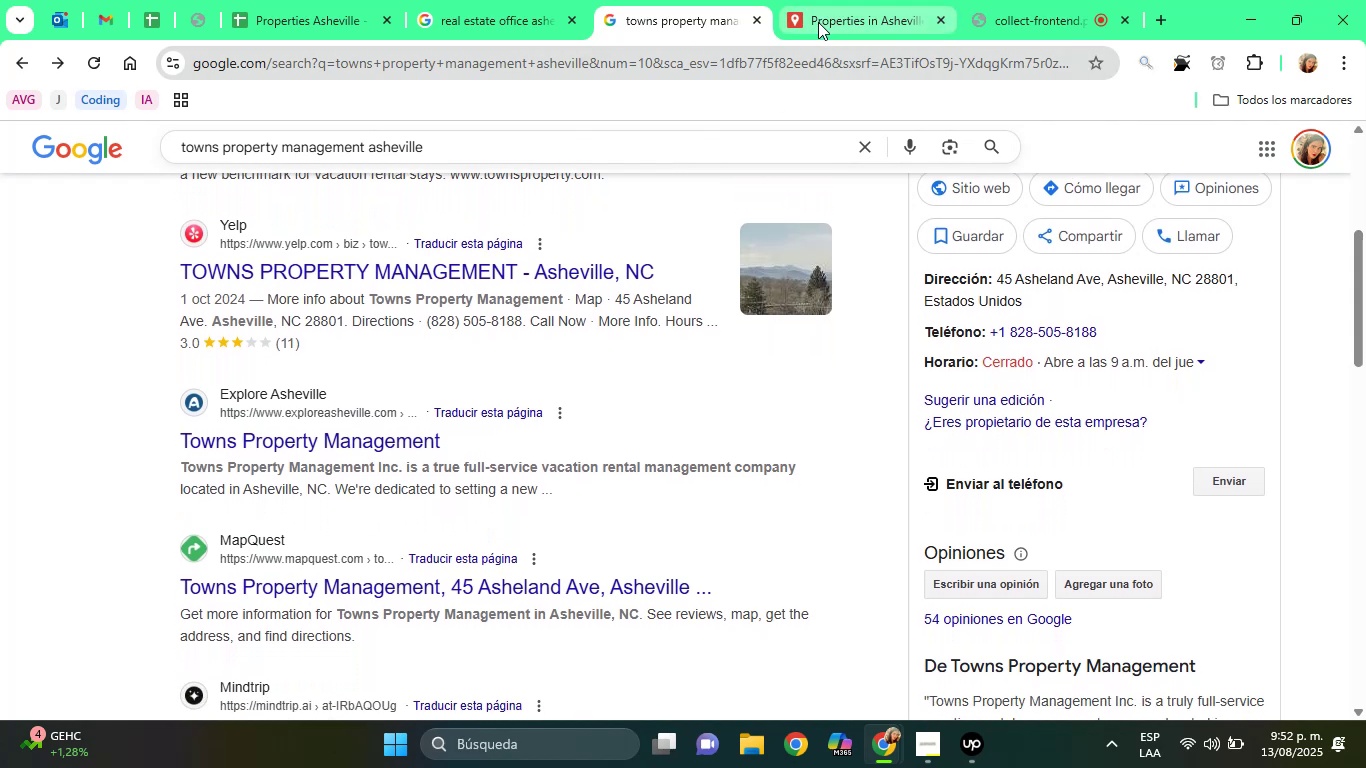 
left_click([755, 17])
 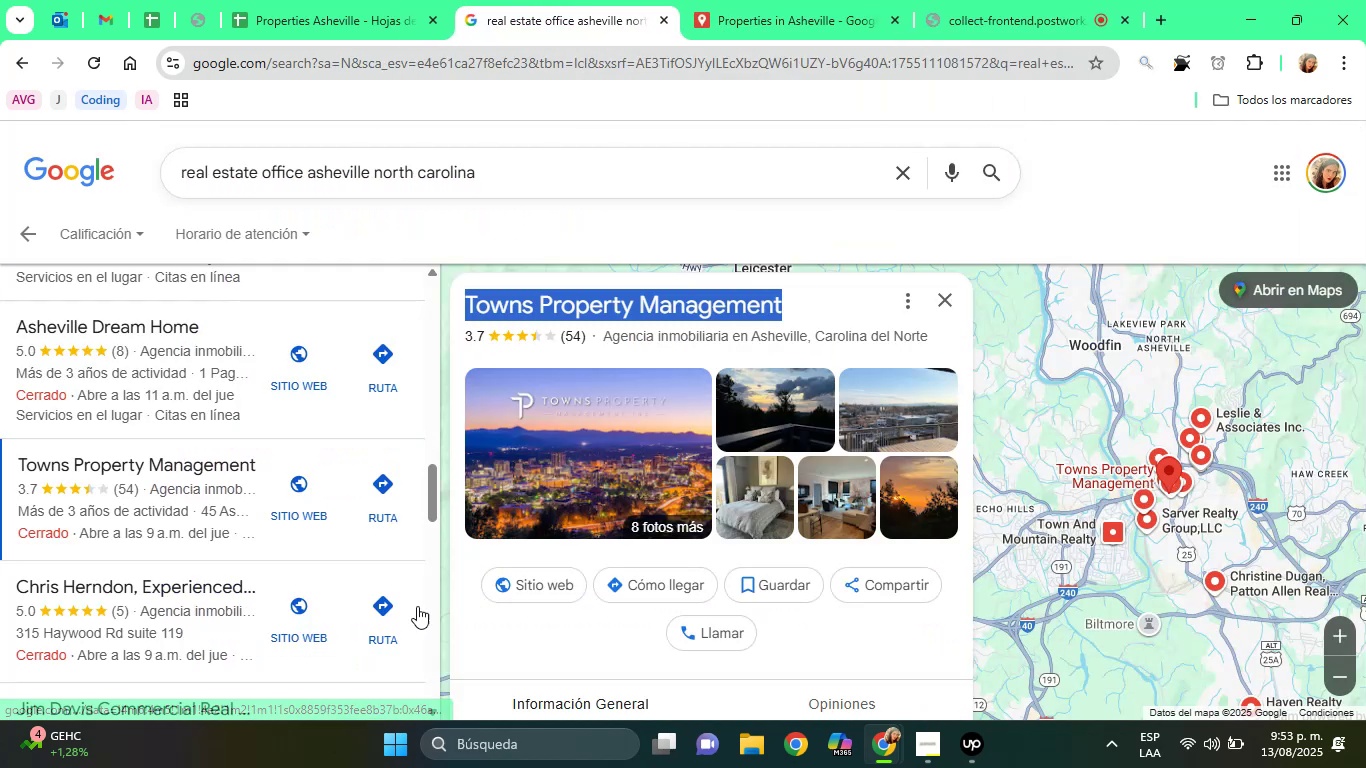 
left_click([183, 586])
 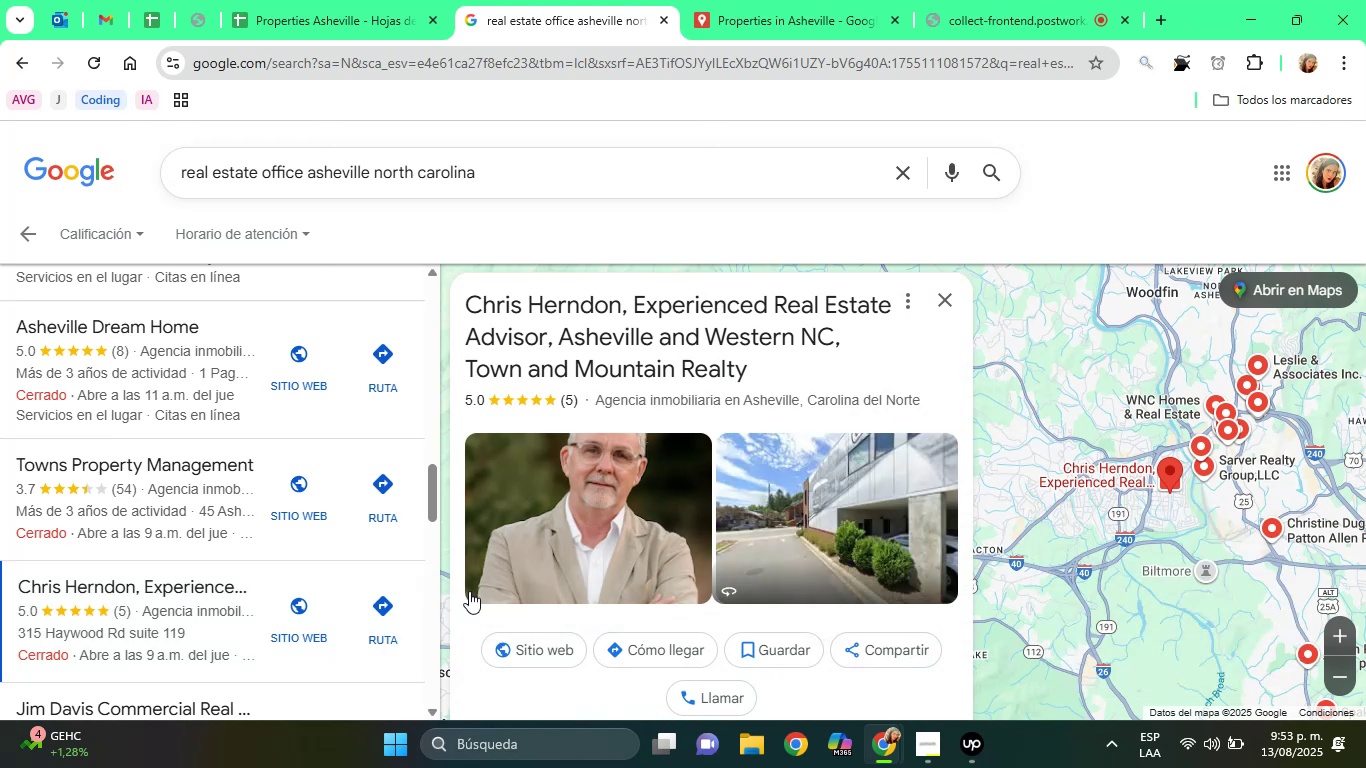 
left_click([478, 681])
 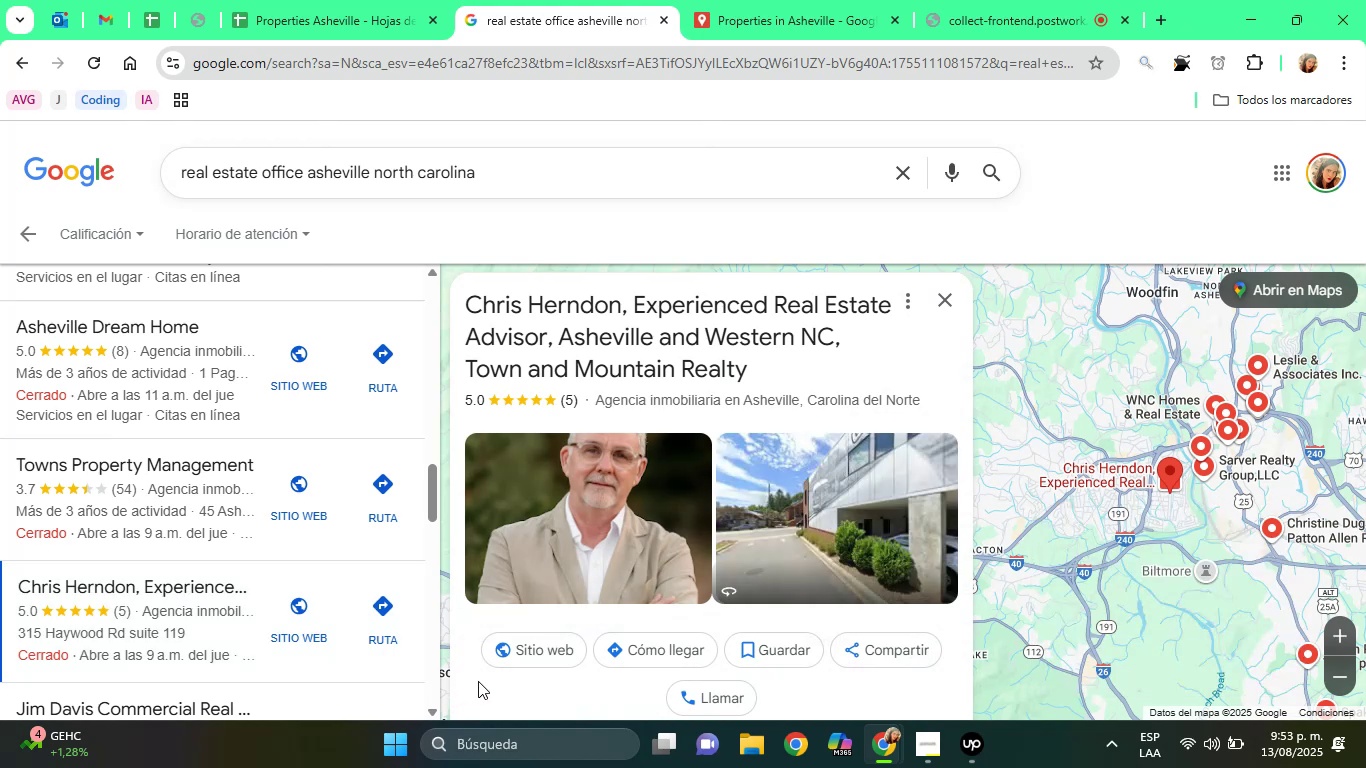 
key(ArrowDown)
 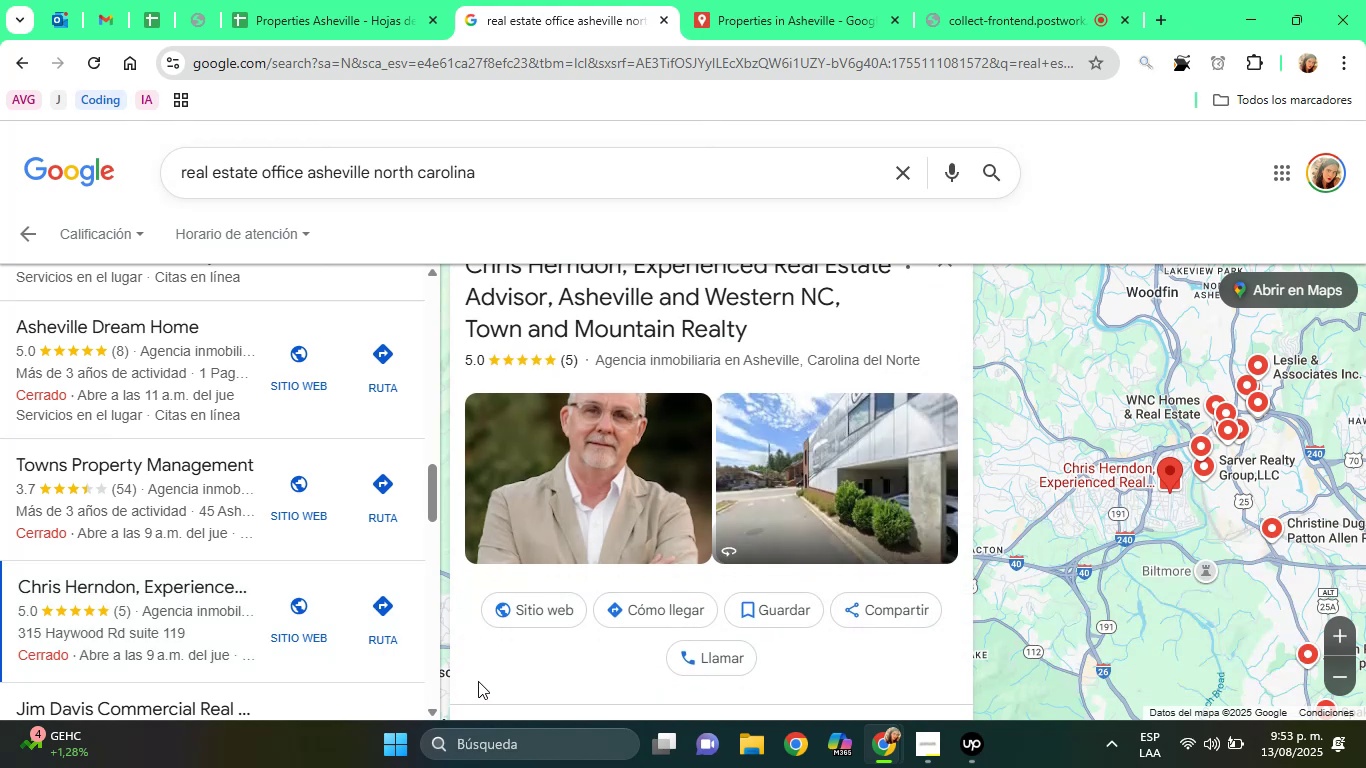 
key(ArrowDown)
 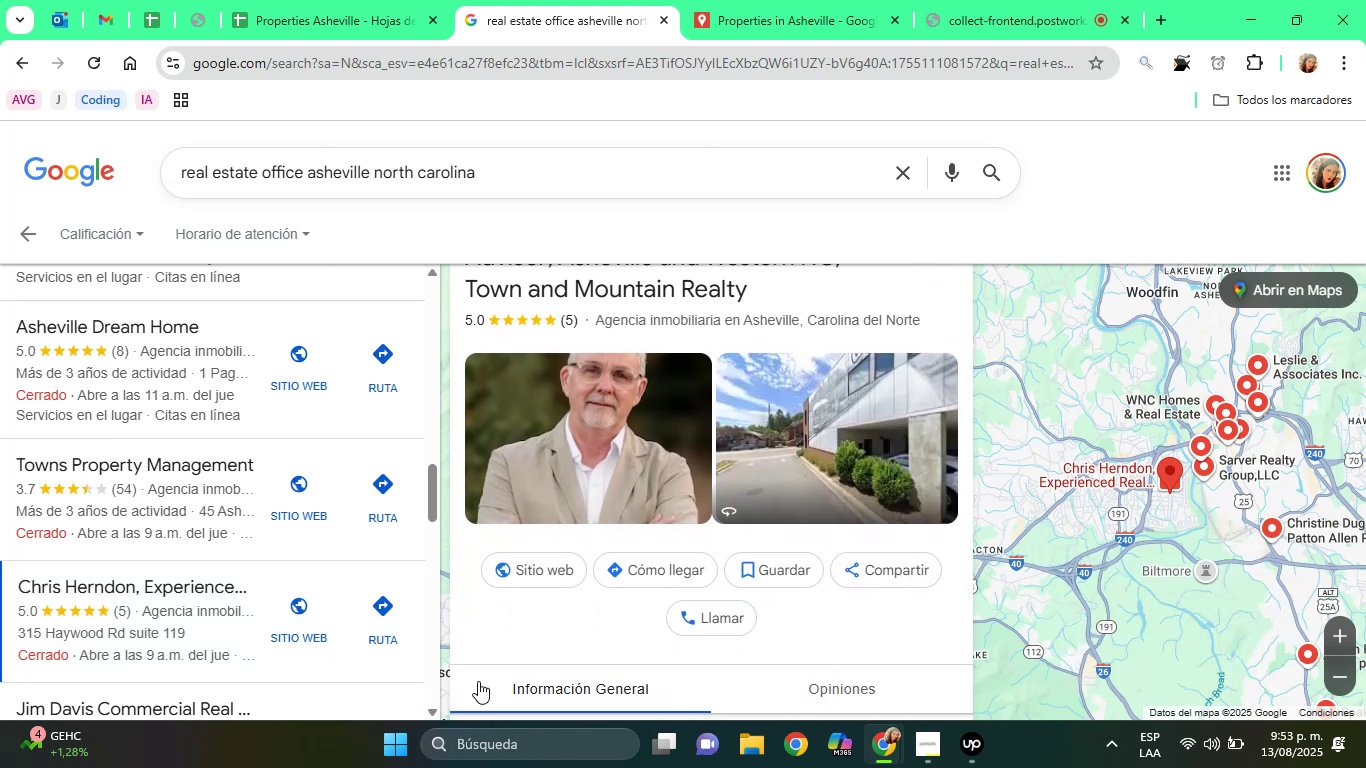 
key(ArrowDown)
 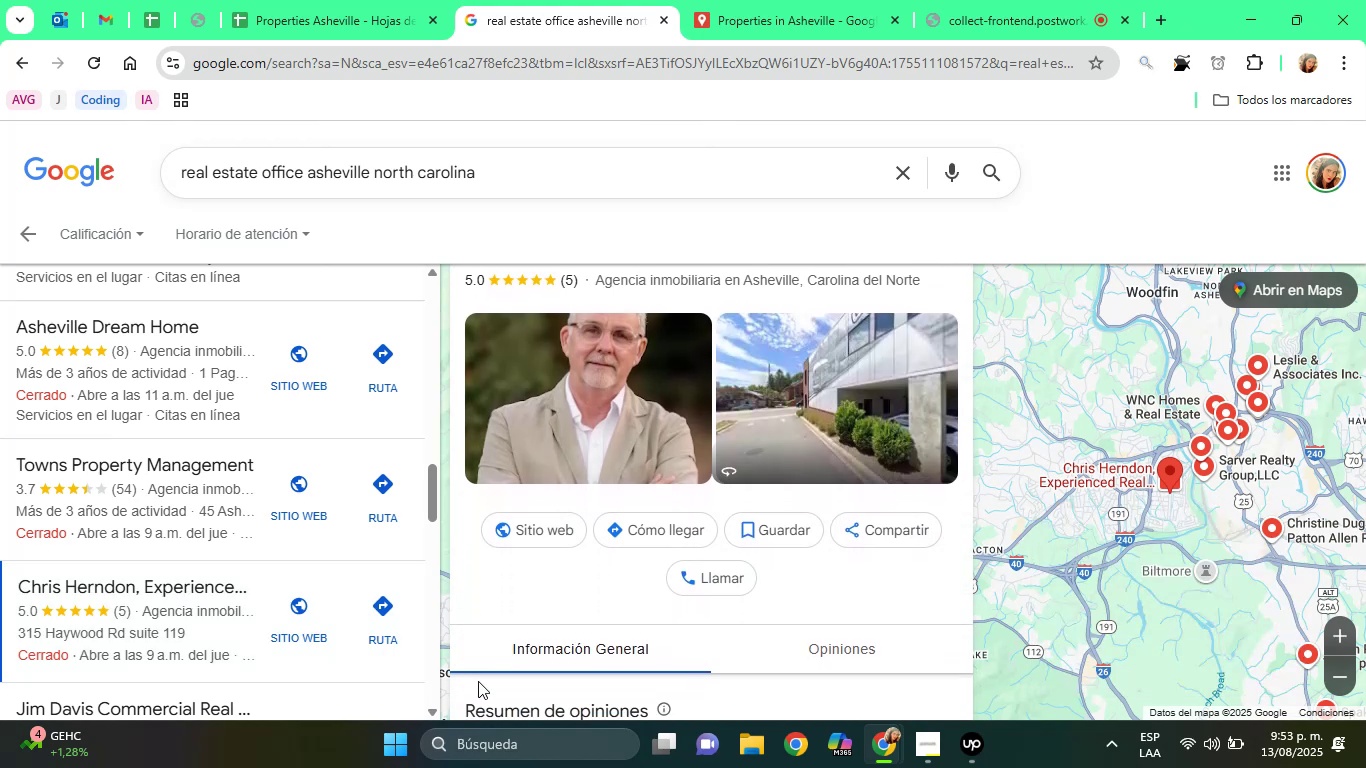 
hold_key(key=ArrowDown, duration=0.7)
 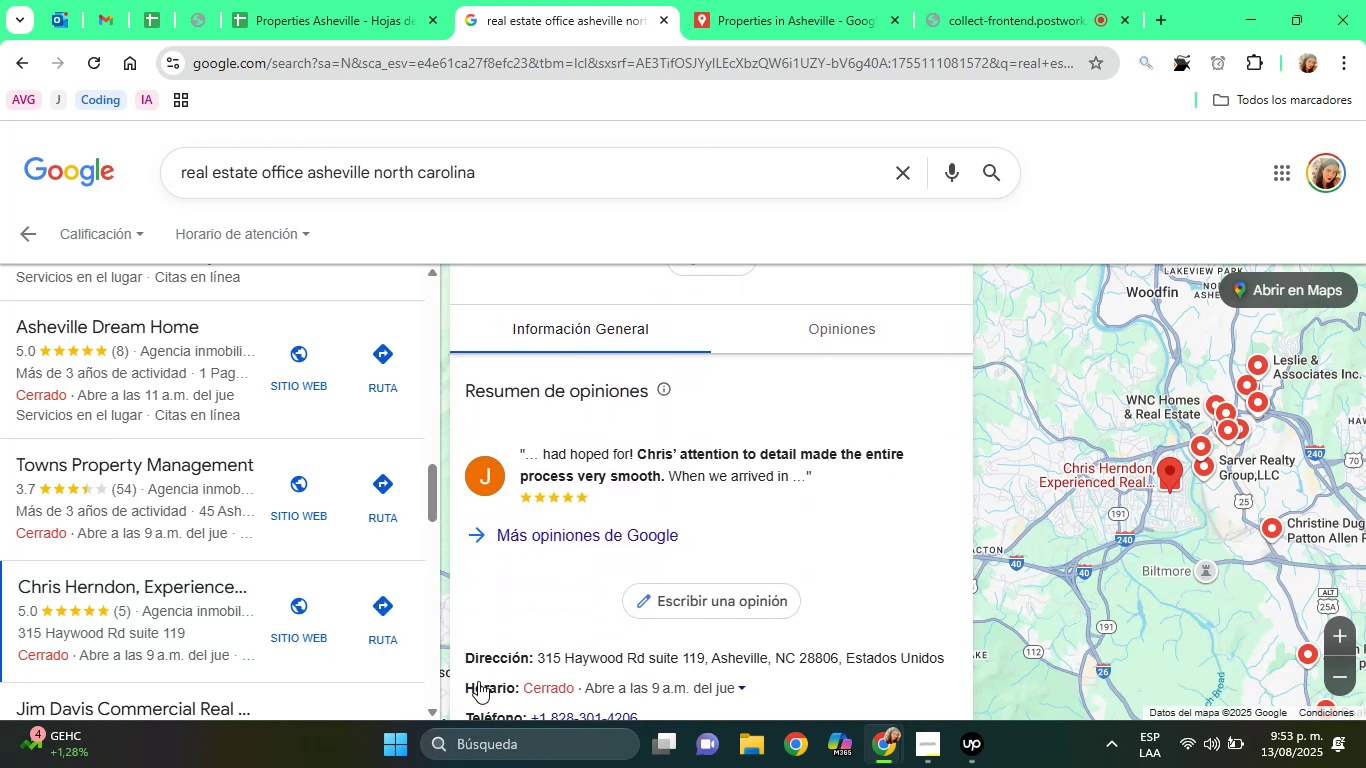 
key(ArrowDown)
 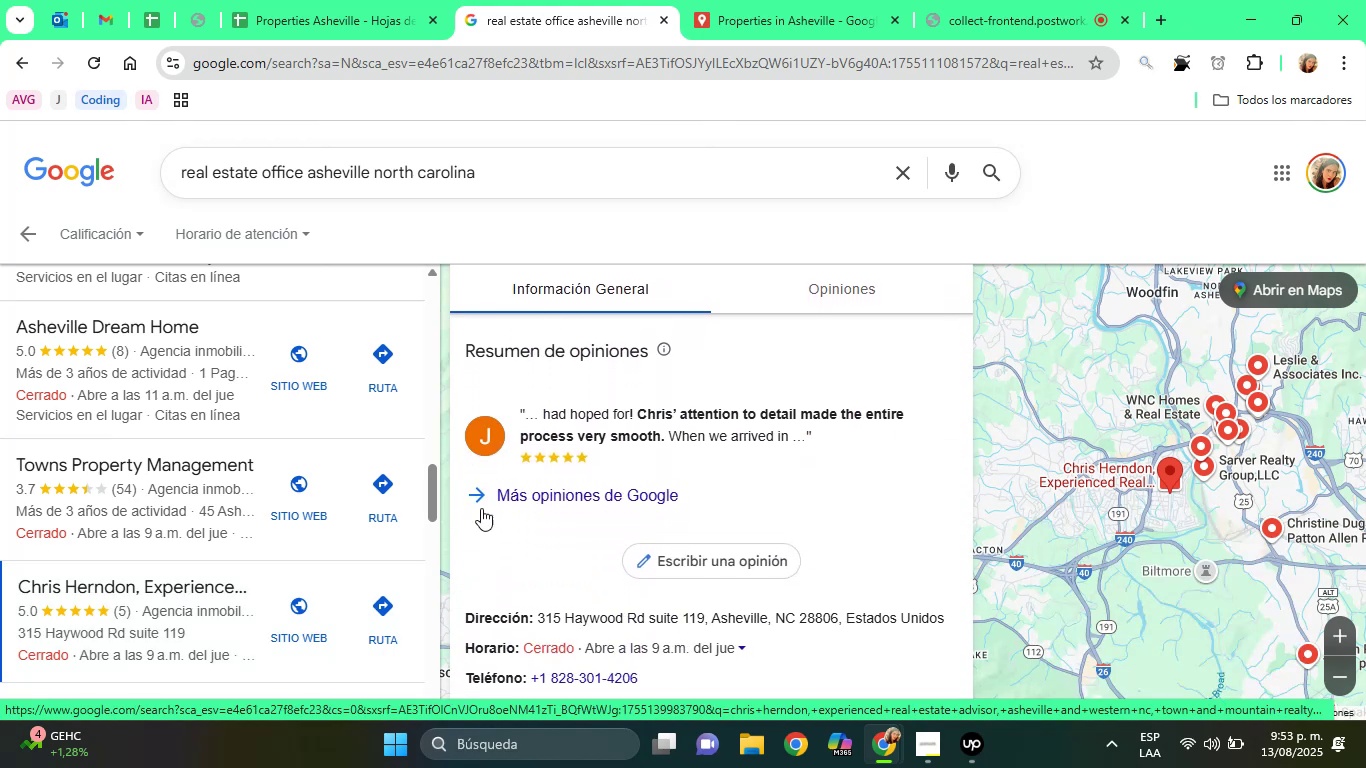 
left_click_drag(start_coordinate=[431, 477], to_coordinate=[430, 520])
 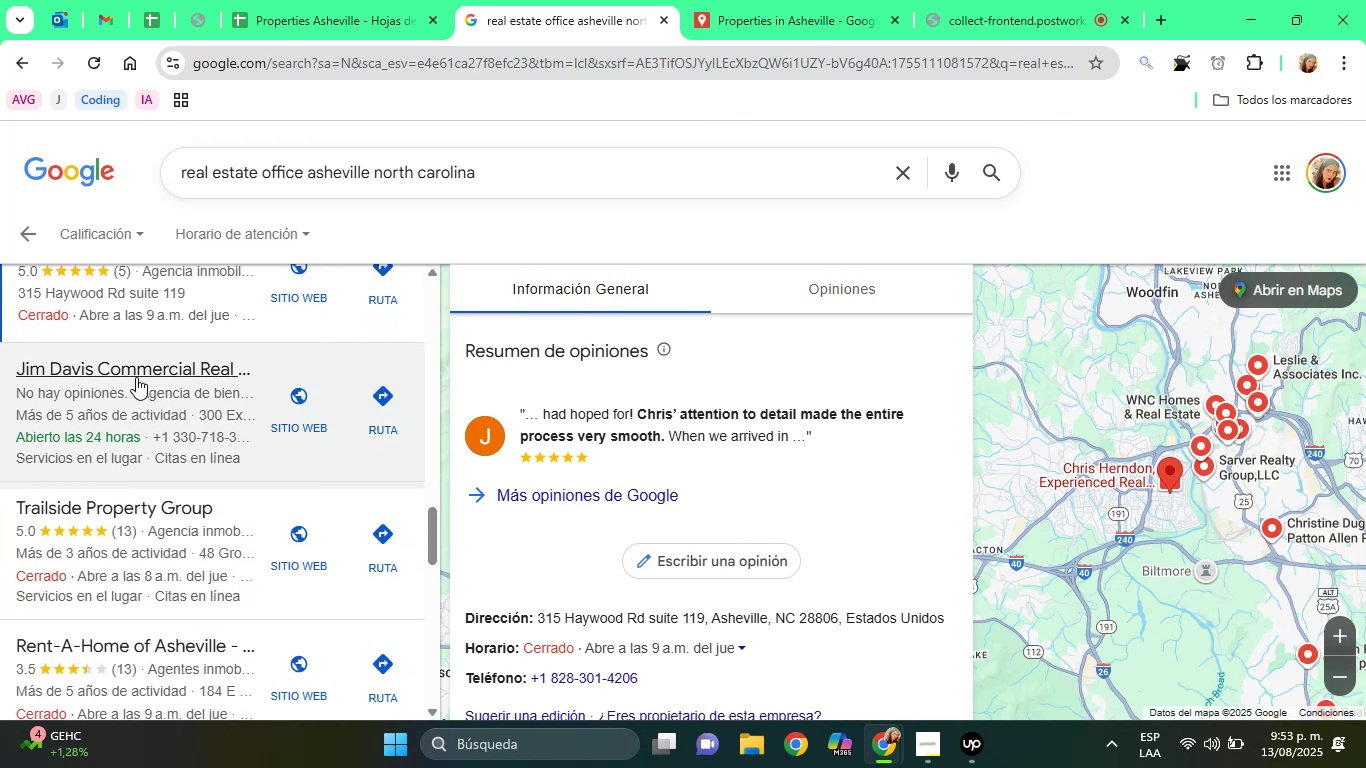 
left_click([136, 377])
 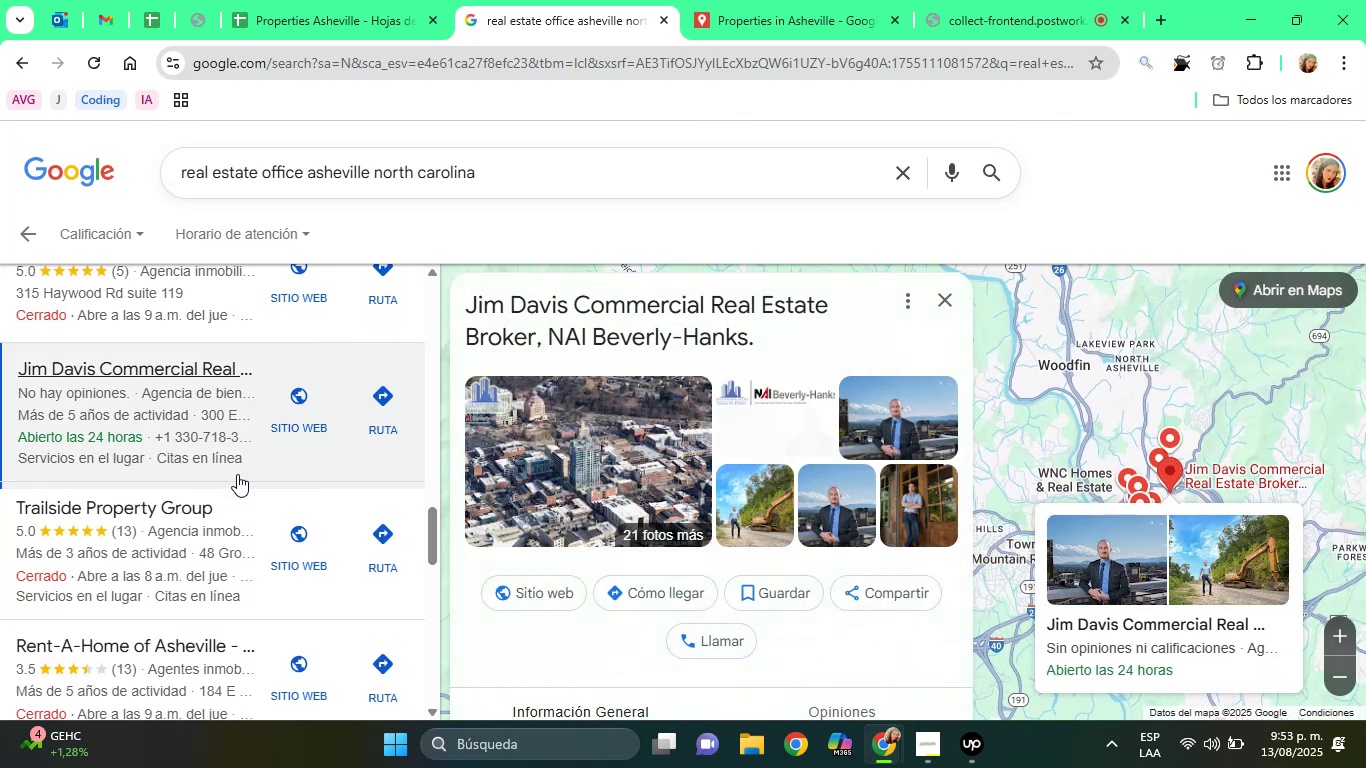 
wait(8.51)
 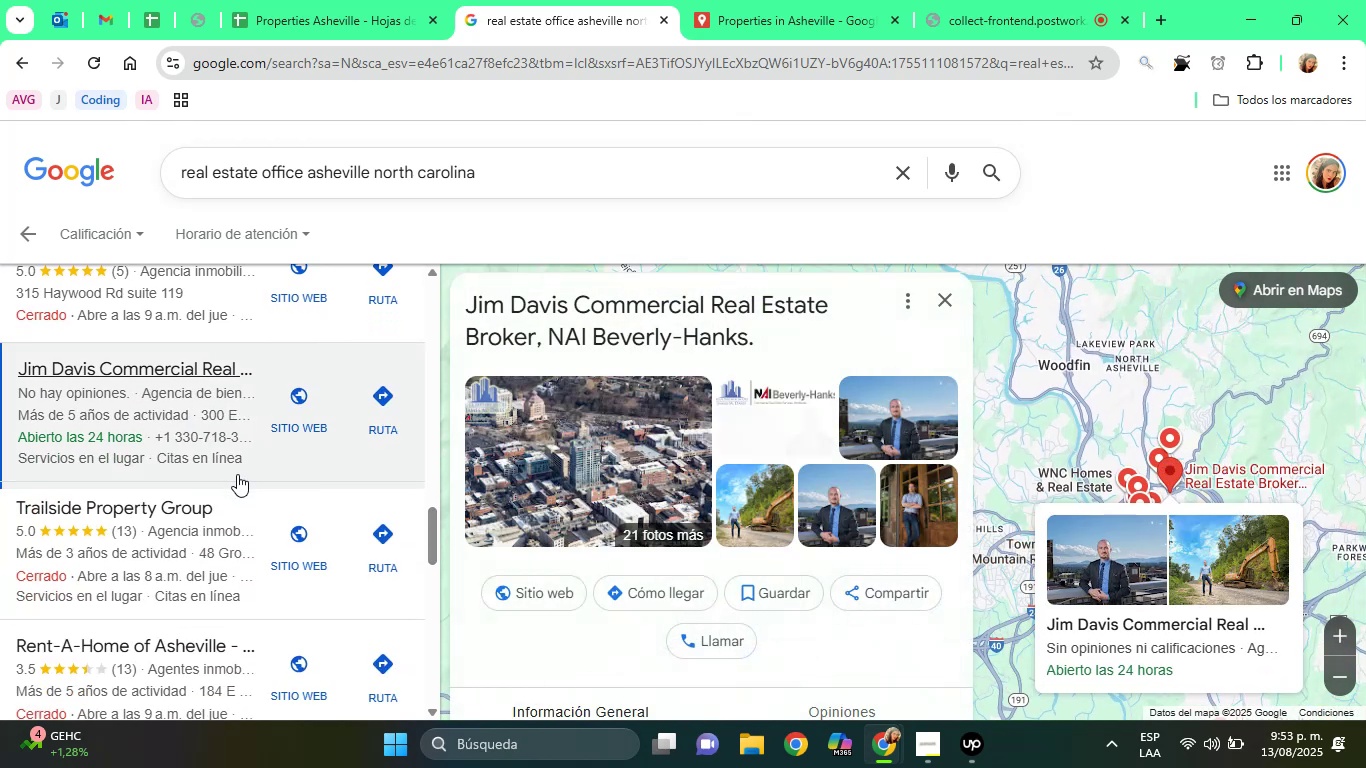 
left_click([143, 516])
 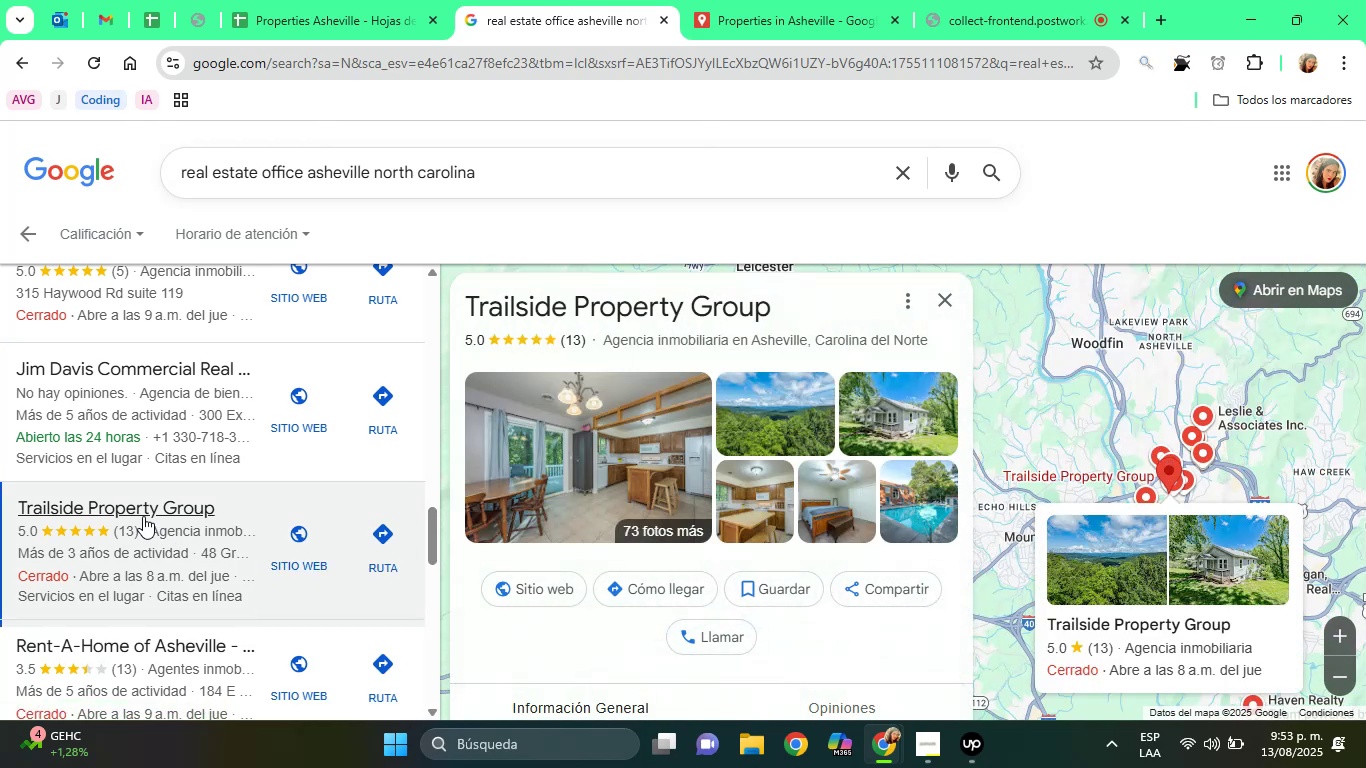 
wait(10.02)
 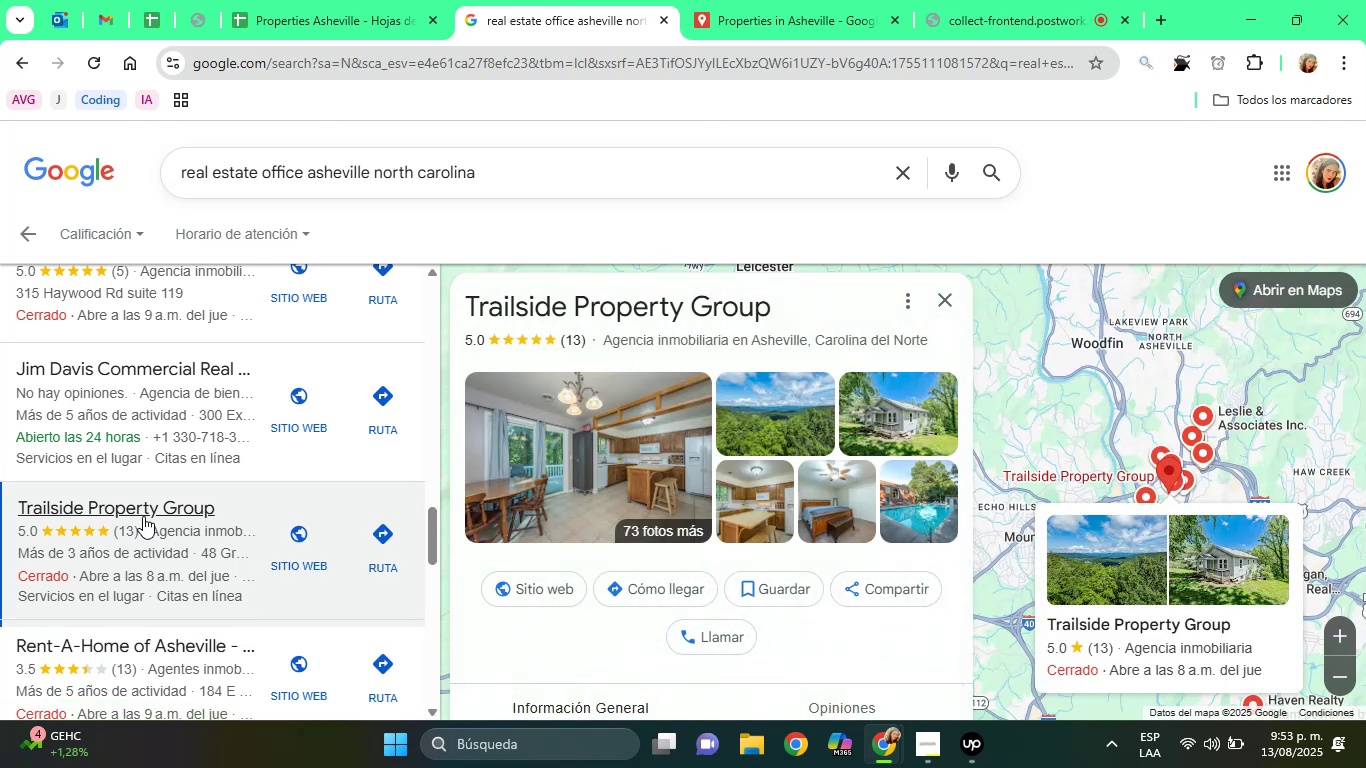 
left_click([526, 664])
 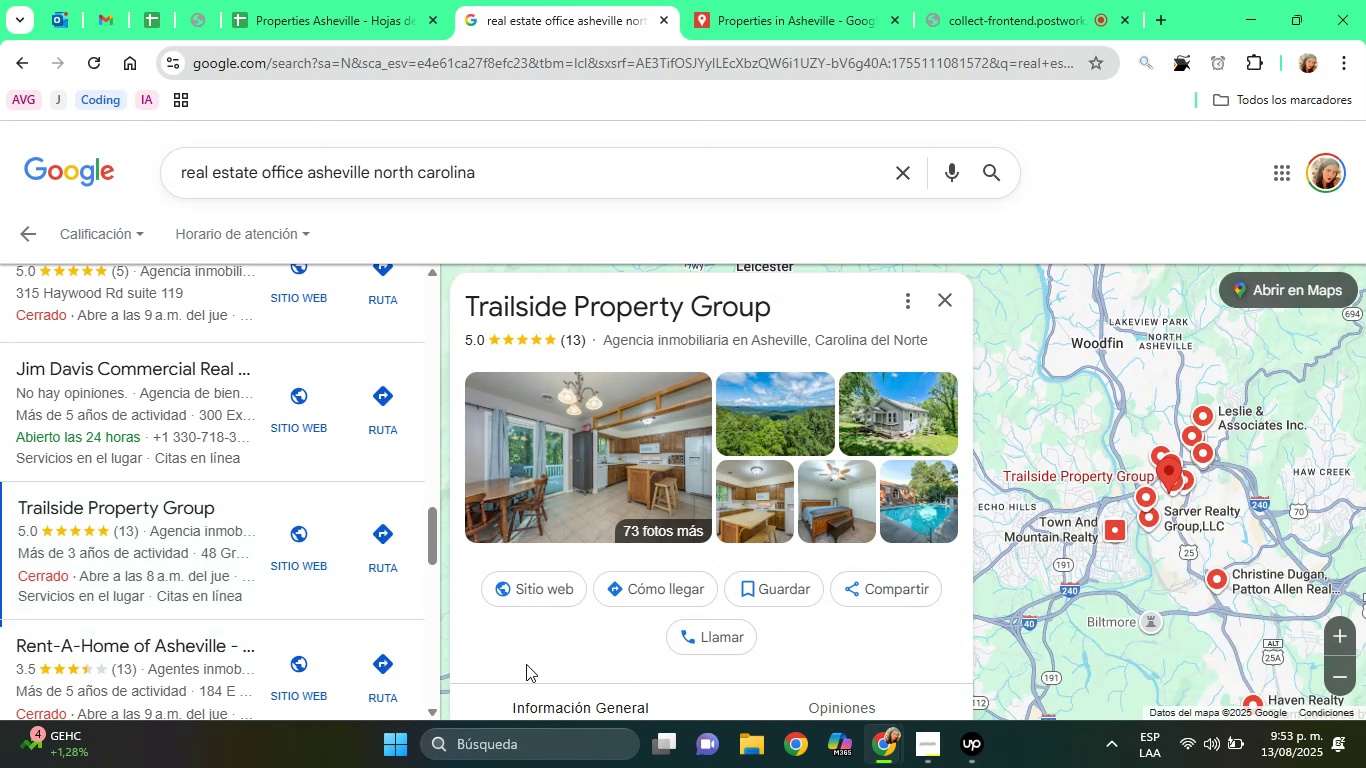 
key(ArrowDown)
 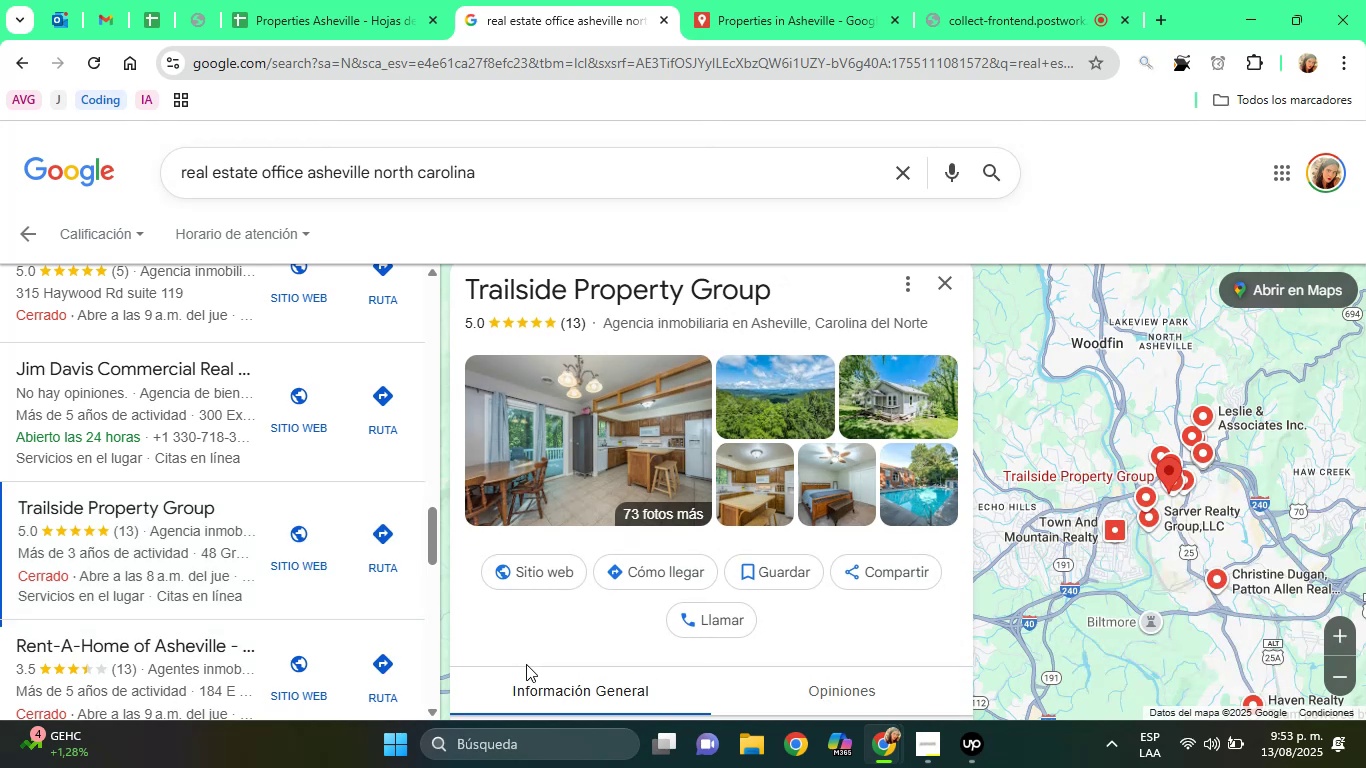 
key(ArrowDown)
 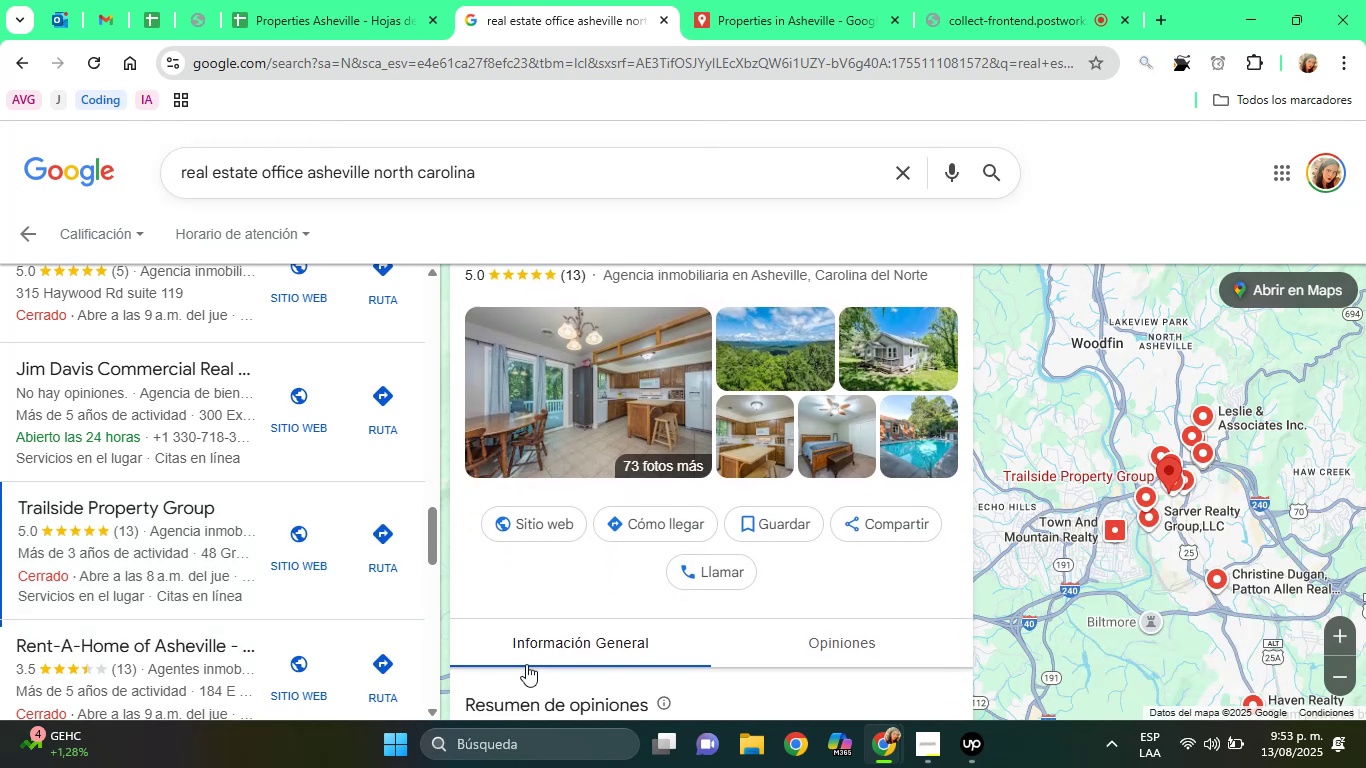 
key(ArrowDown)
 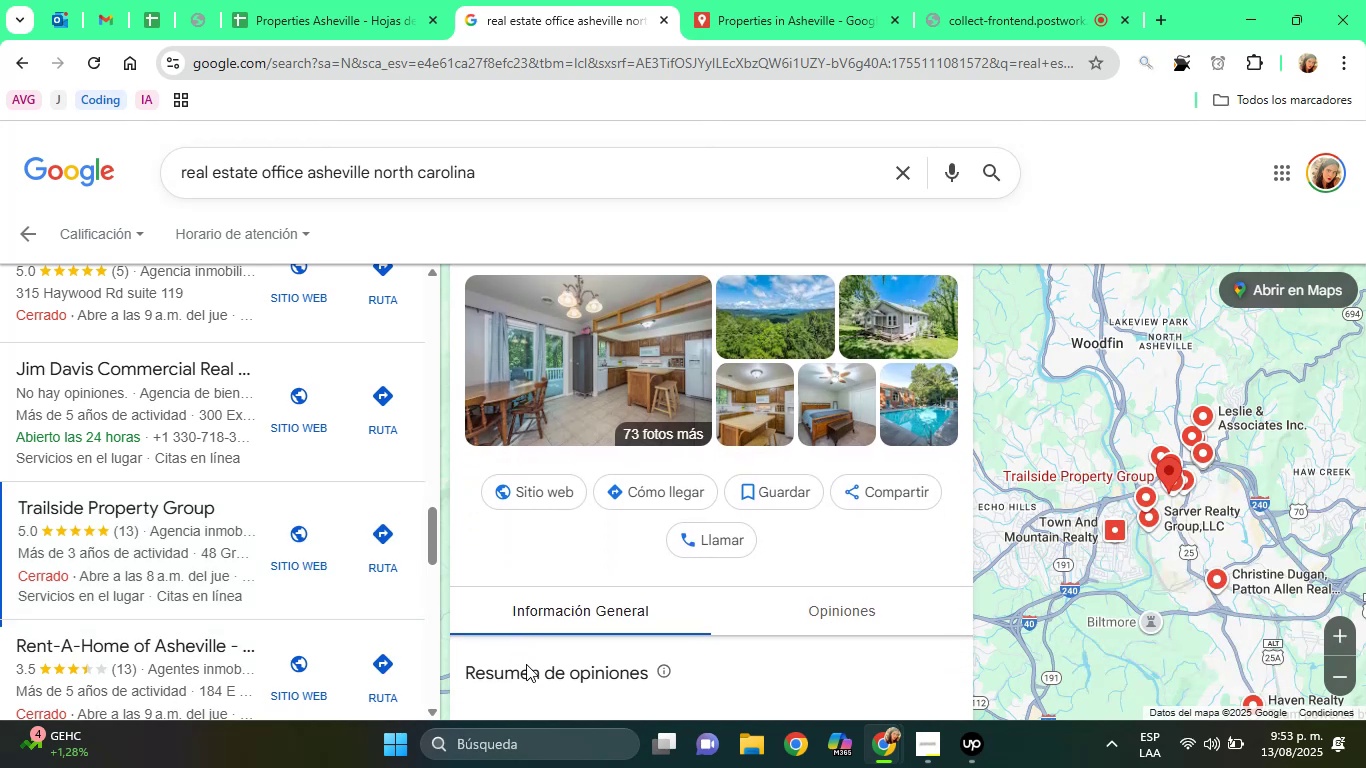 
key(ArrowDown)
 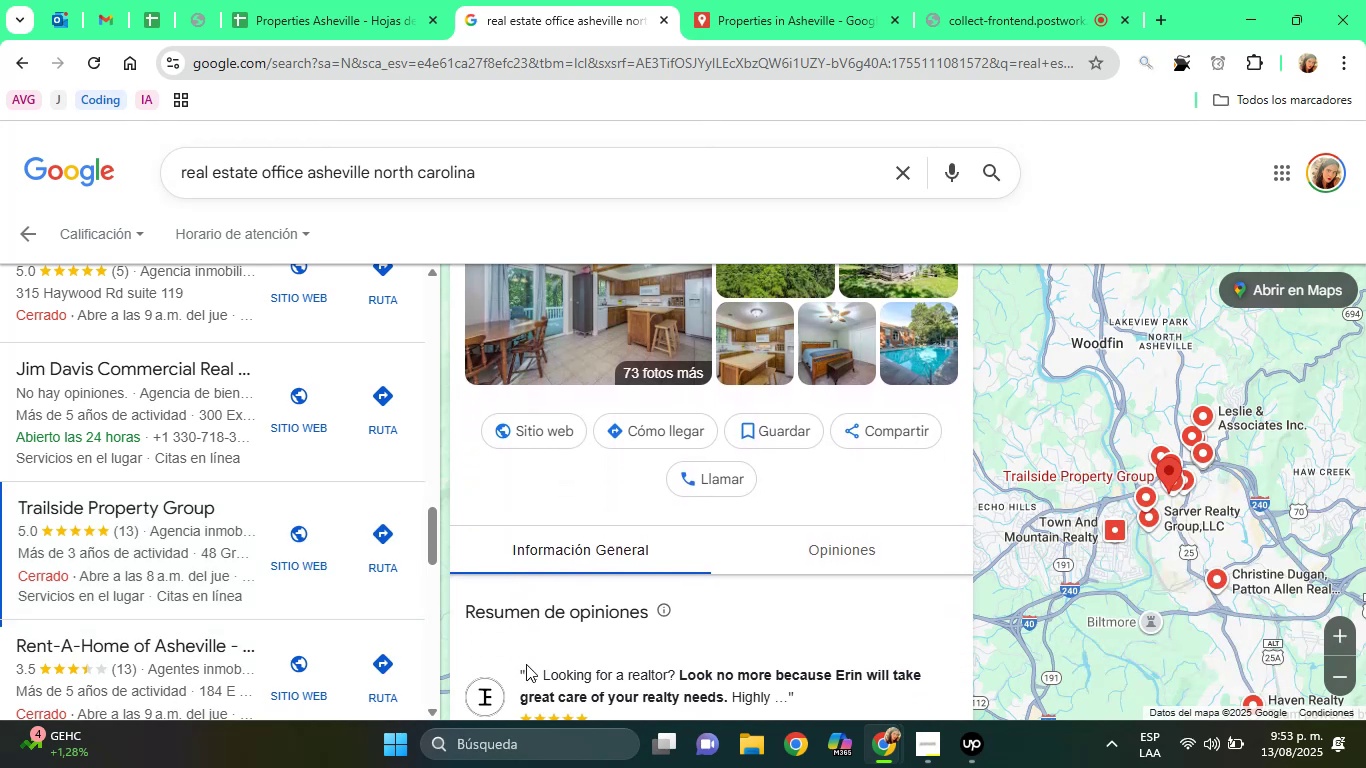 
key(ArrowDown)
 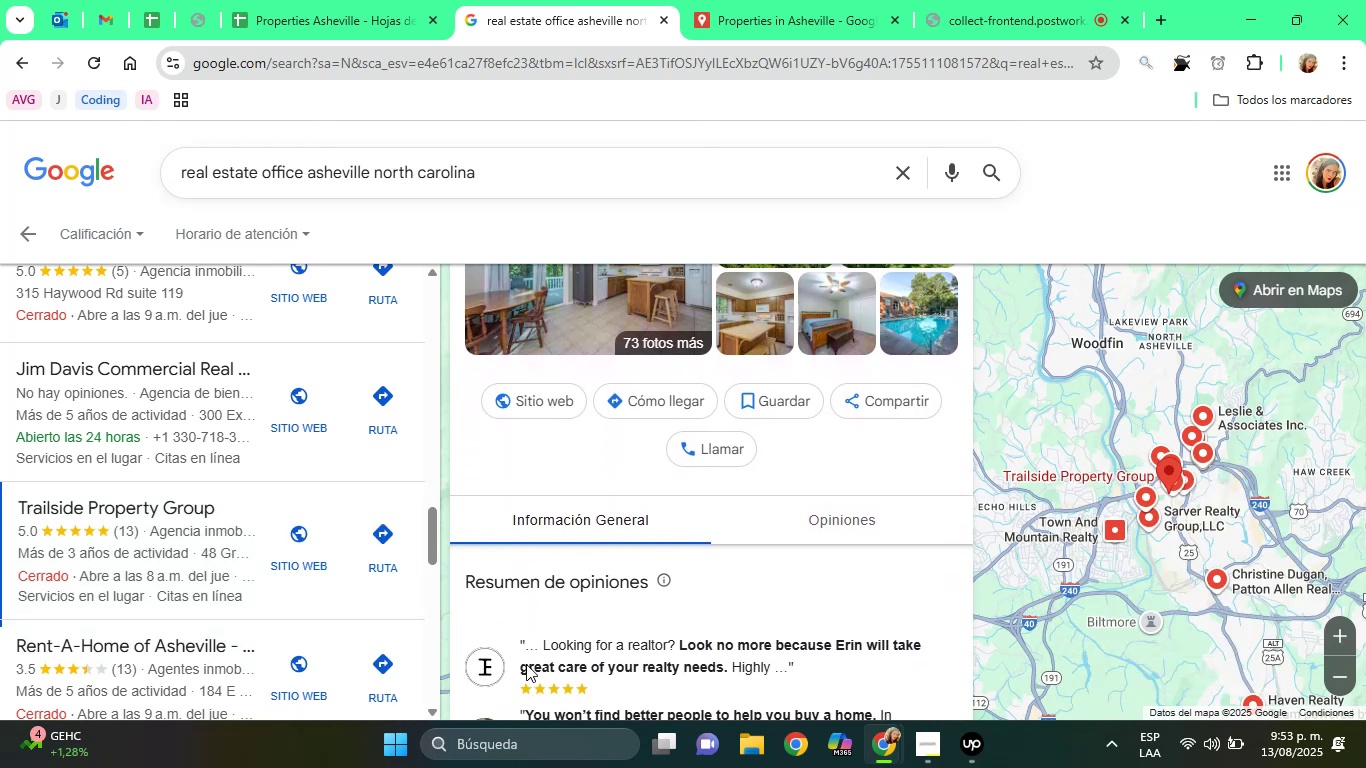 
key(ArrowDown)
 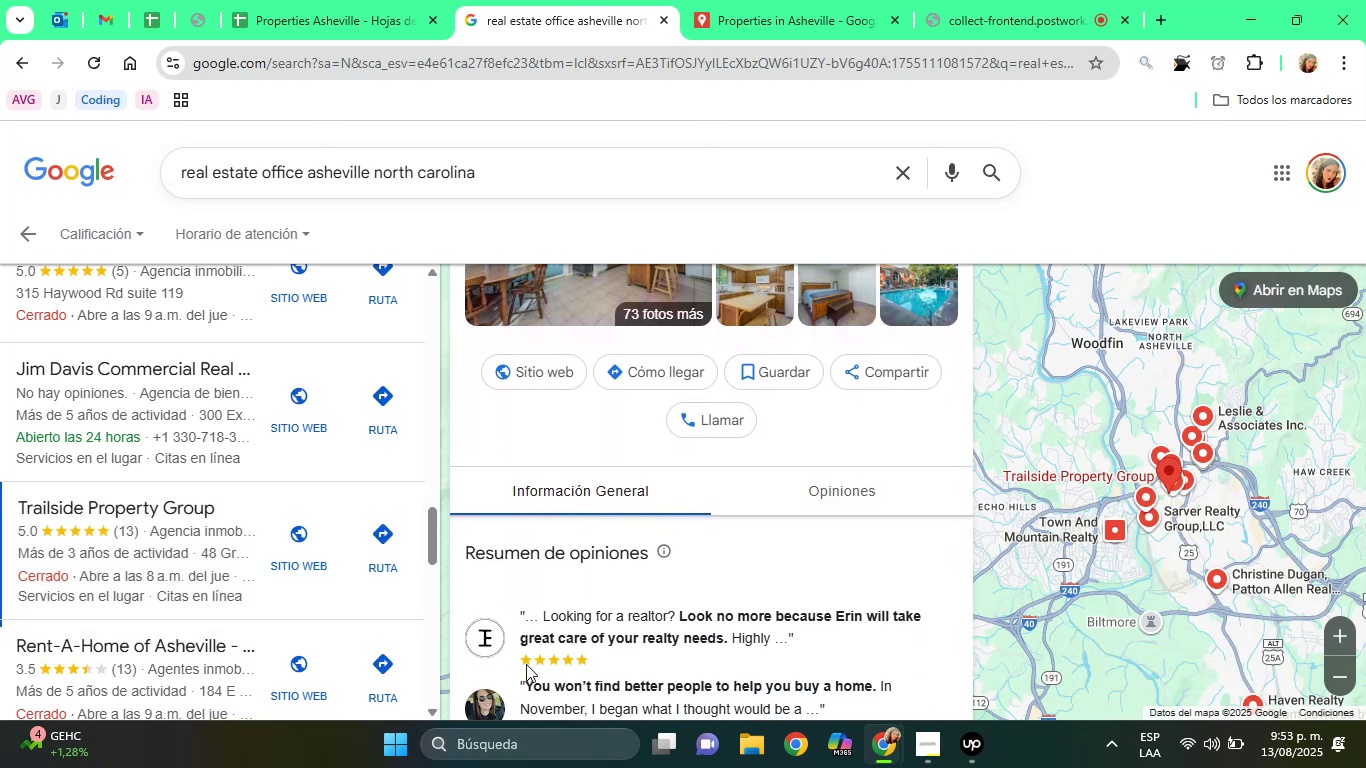 
key(ArrowDown)
 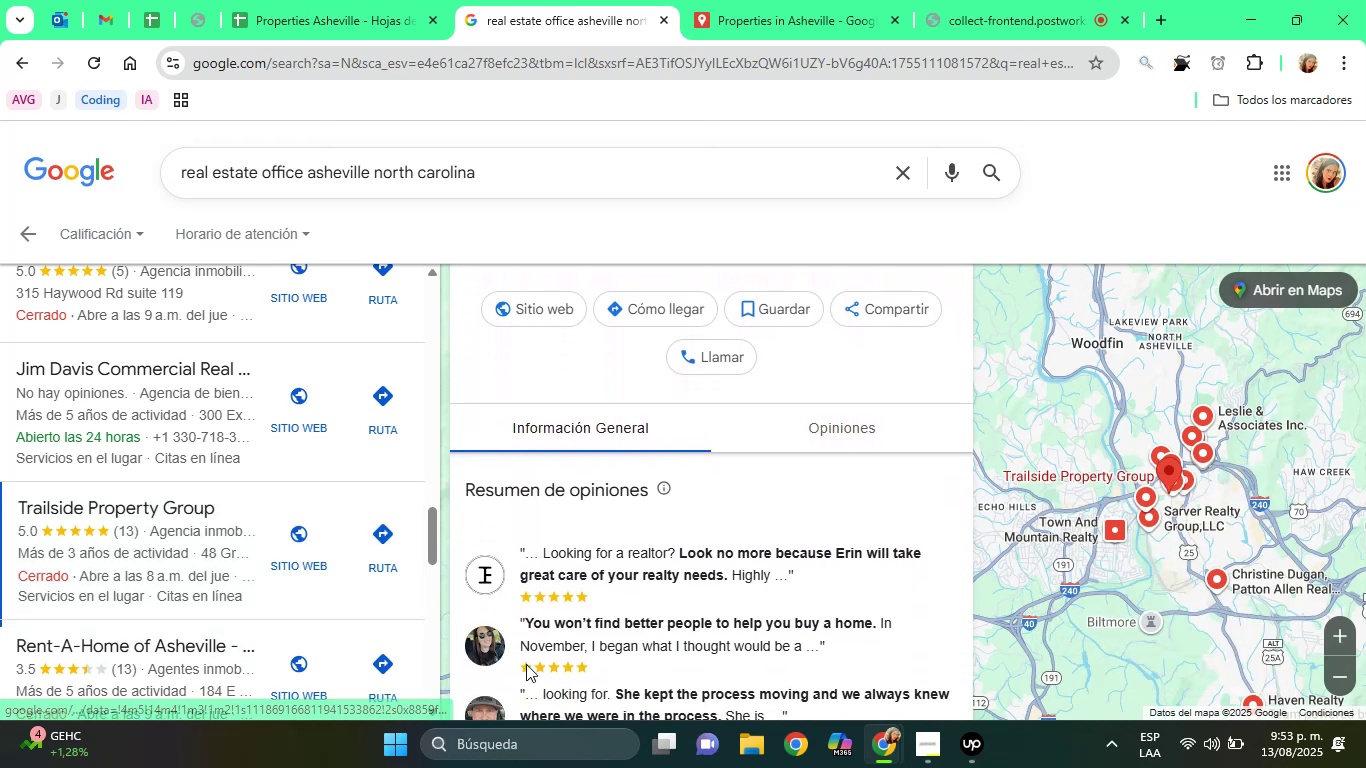 
key(ArrowDown)
 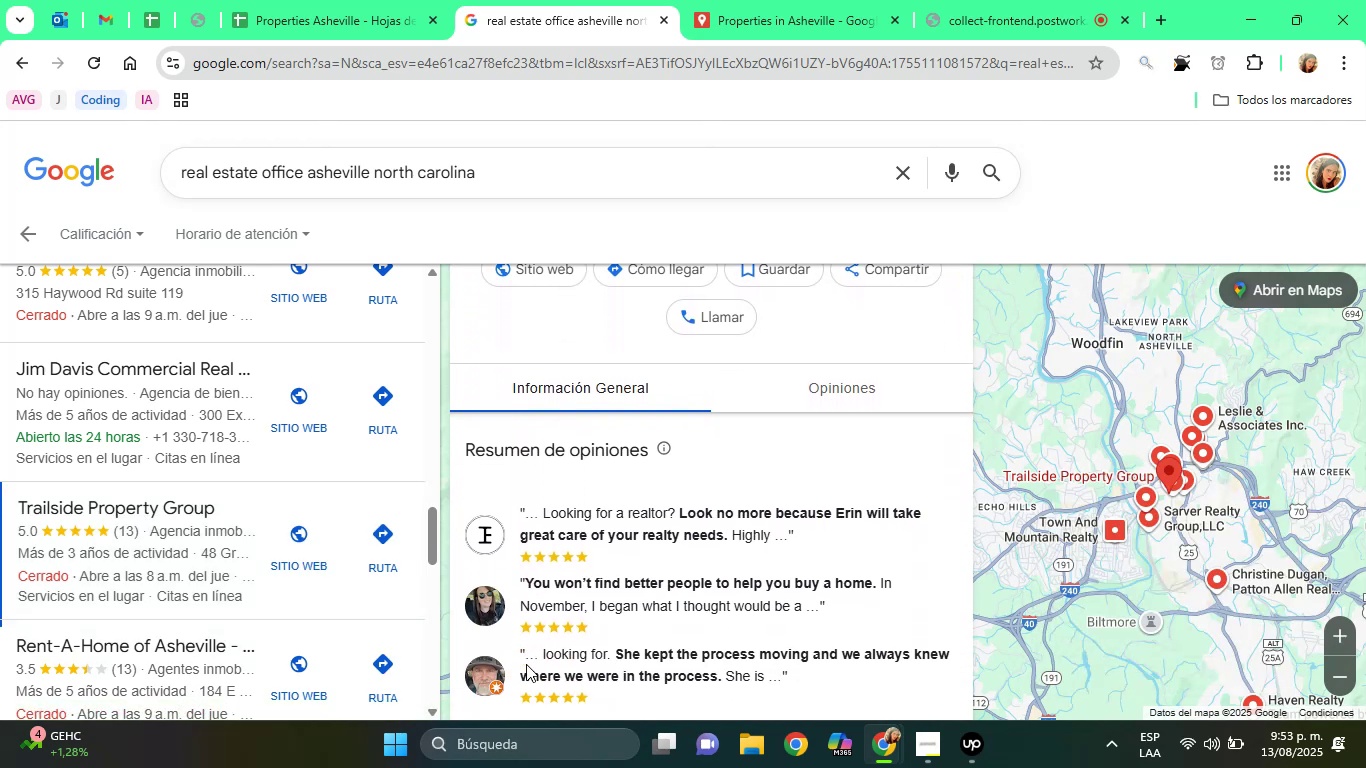 
key(ArrowDown)
 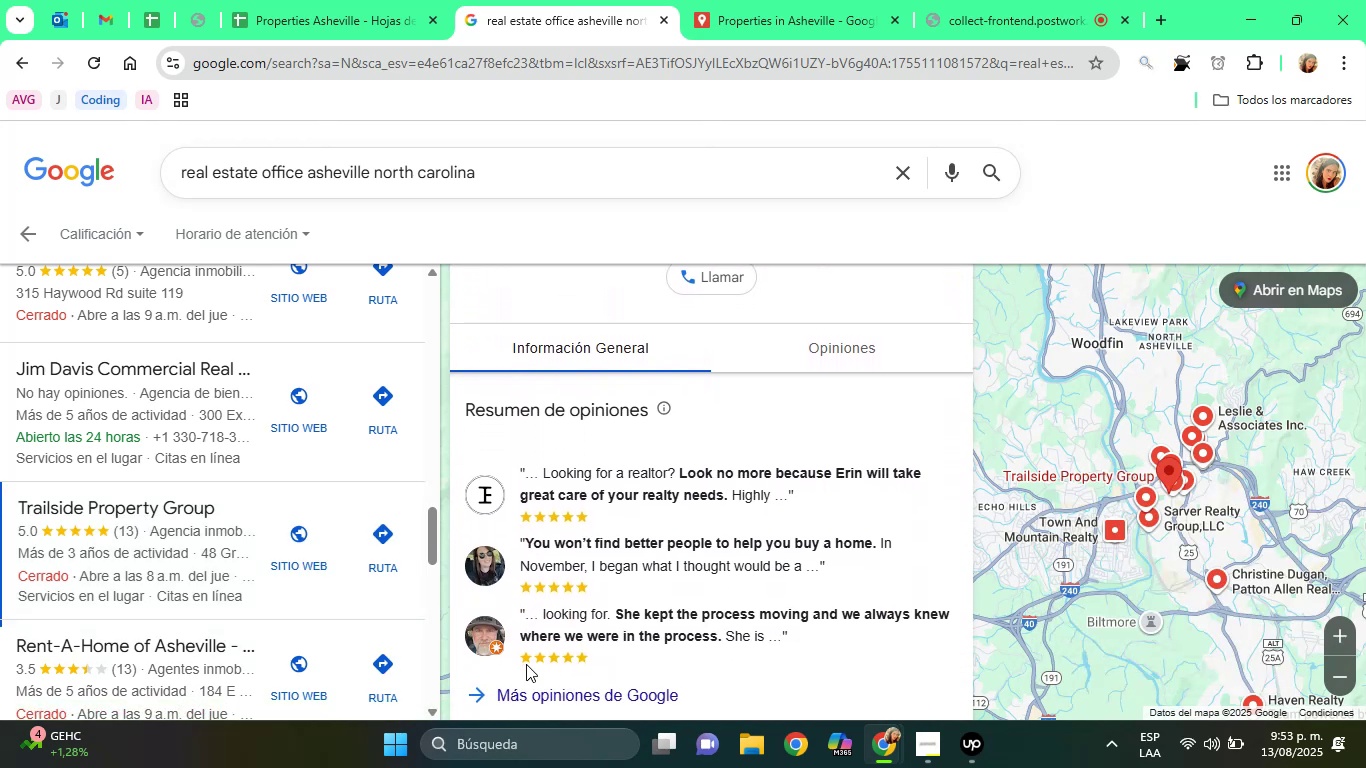 
key(ArrowDown)
 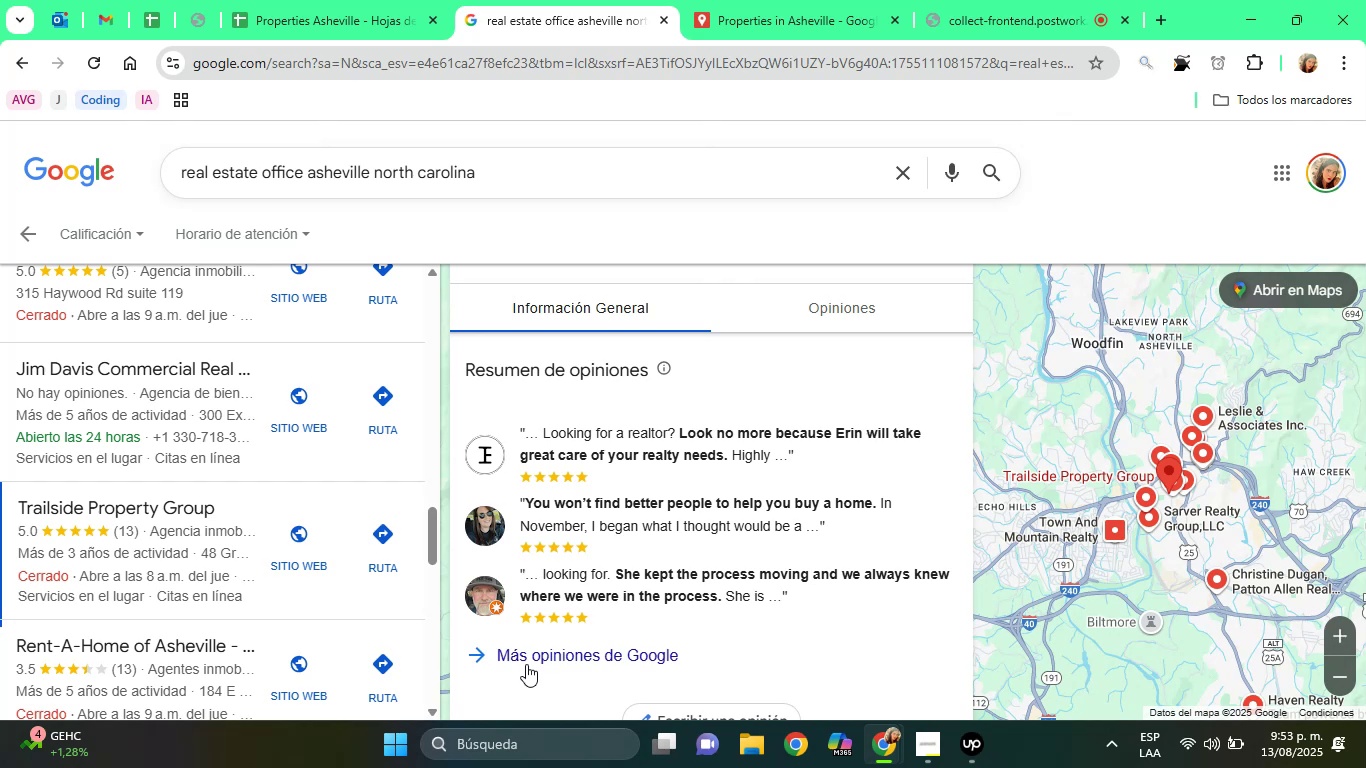 
wait(18.11)
 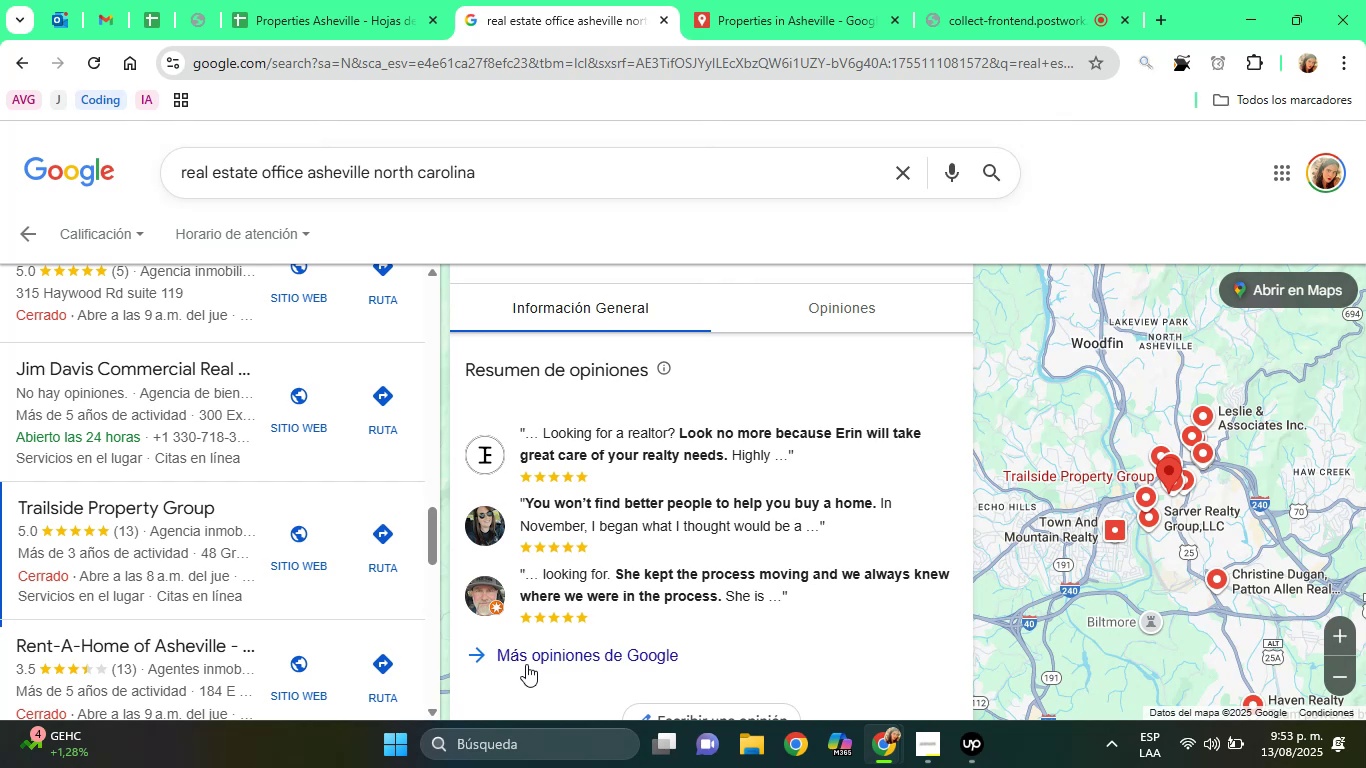 
key(ArrowLeft)
 